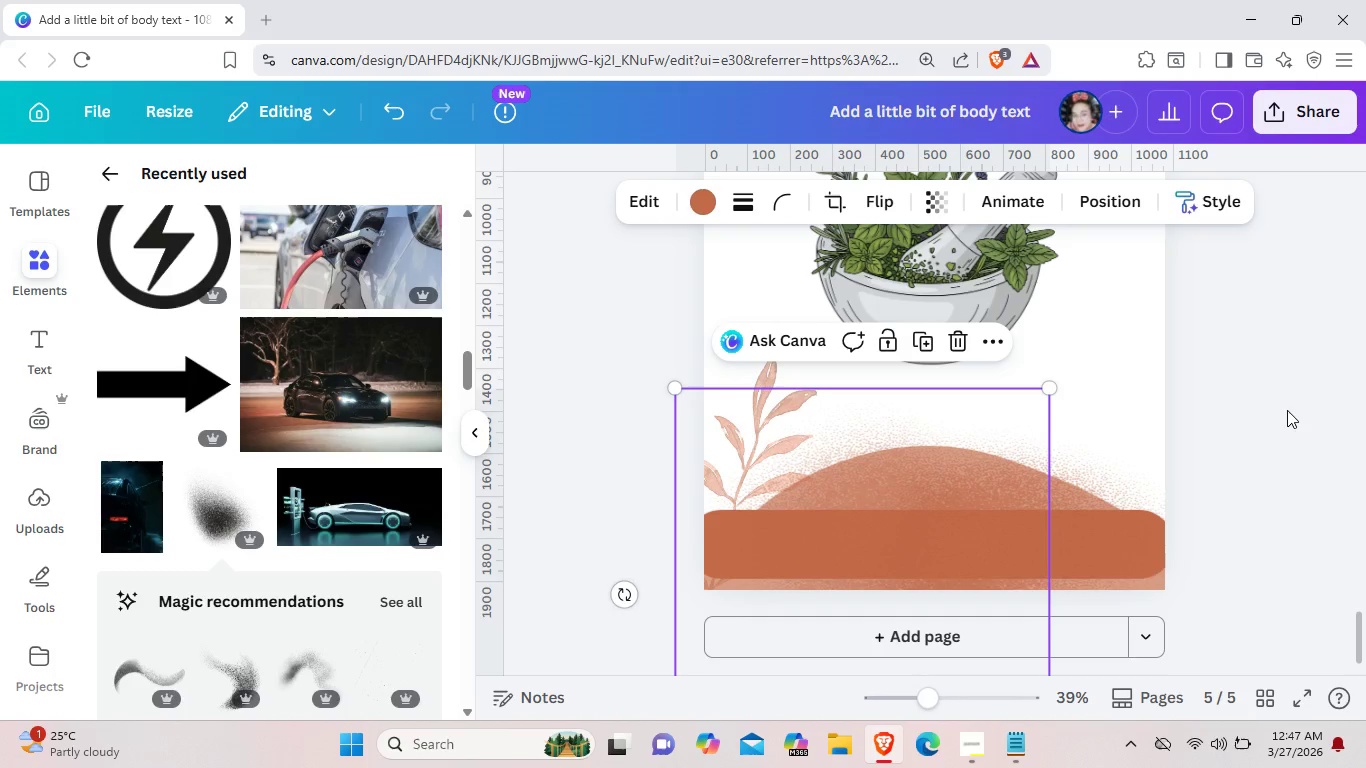 
left_click_drag(start_coordinate=[849, 503], to_coordinate=[1102, 364])
 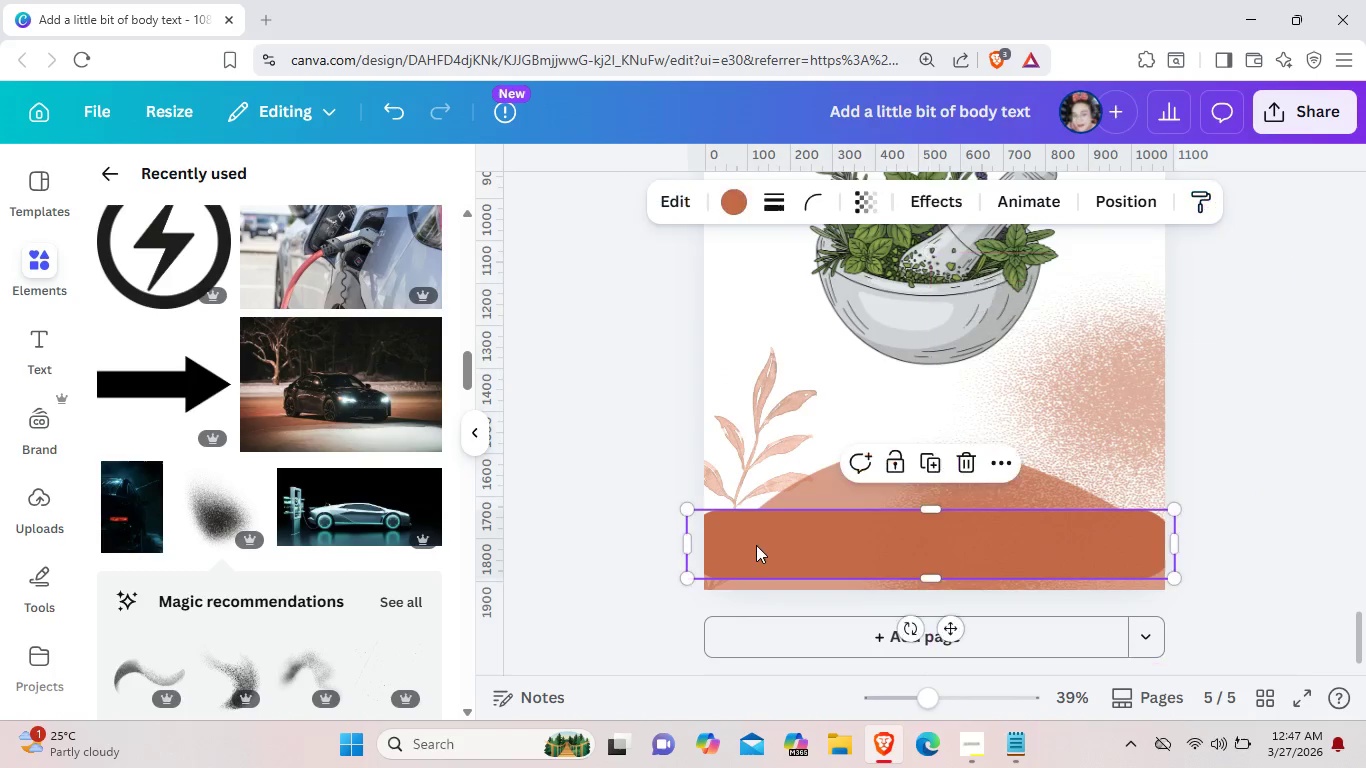 
left_click([756, 545])
 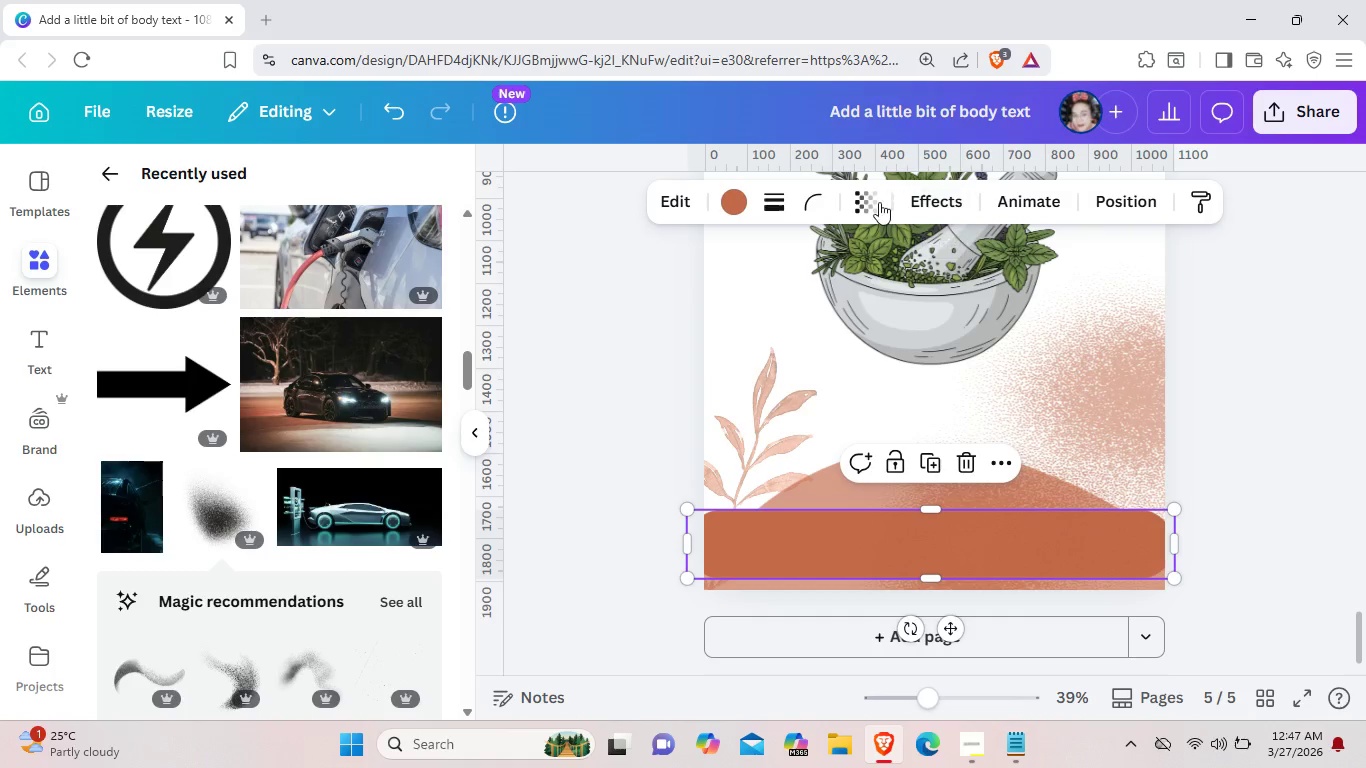 
left_click([876, 201])
 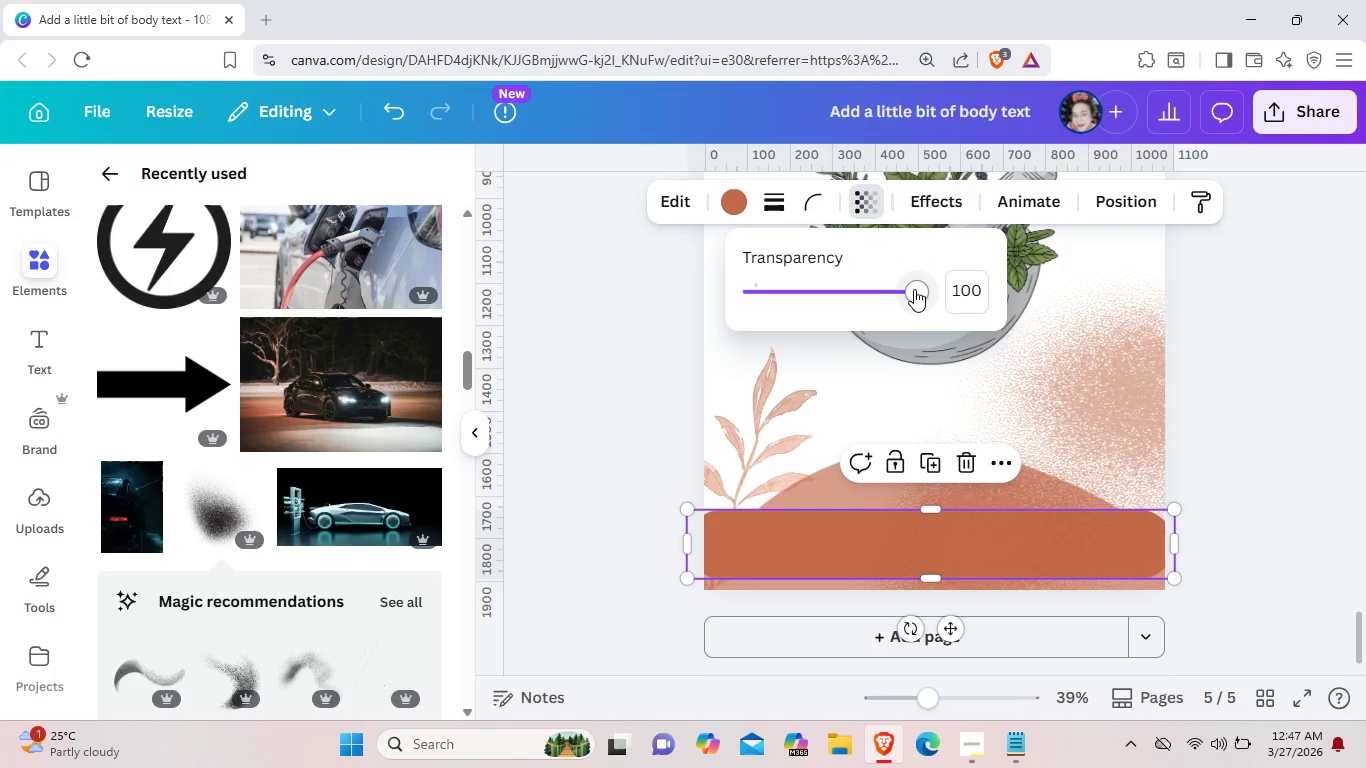 
left_click_drag(start_coordinate=[914, 289], to_coordinate=[892, 289])
 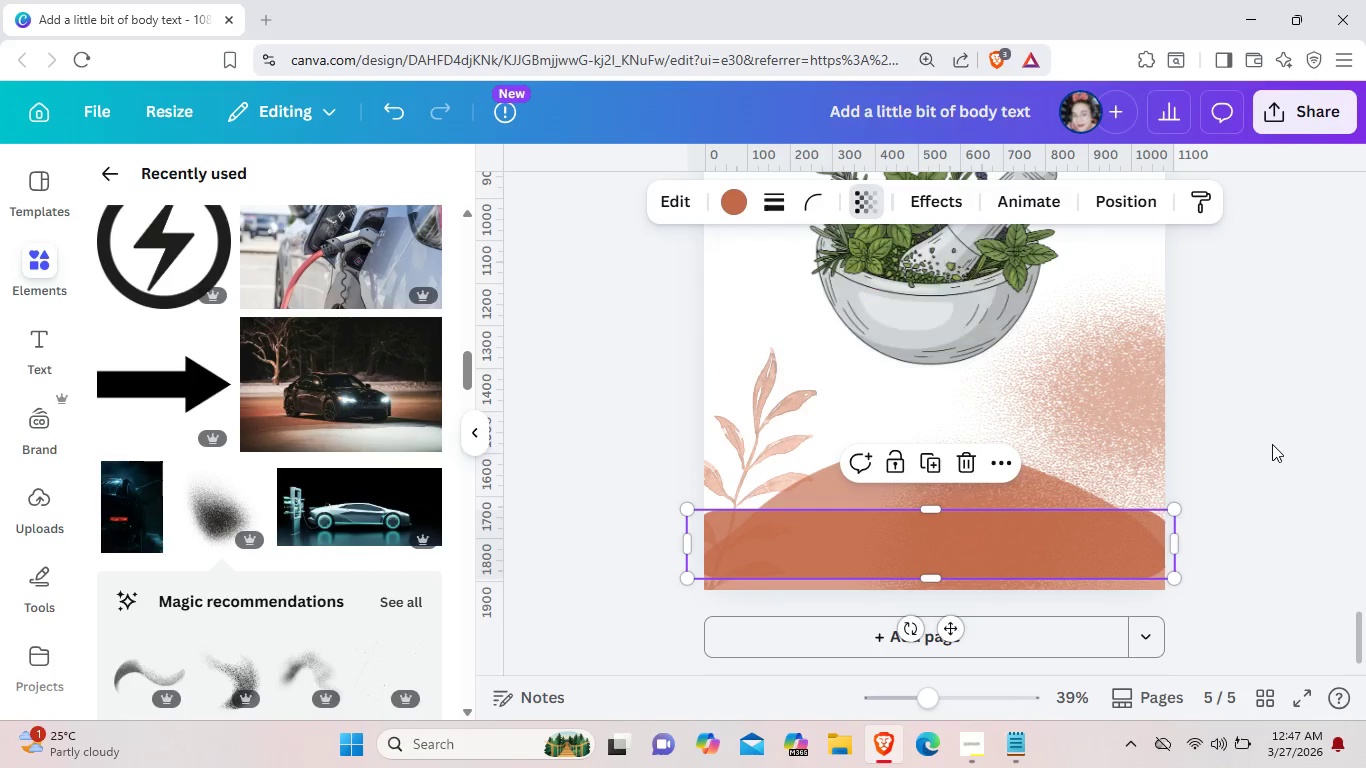 
left_click([1272, 444])
 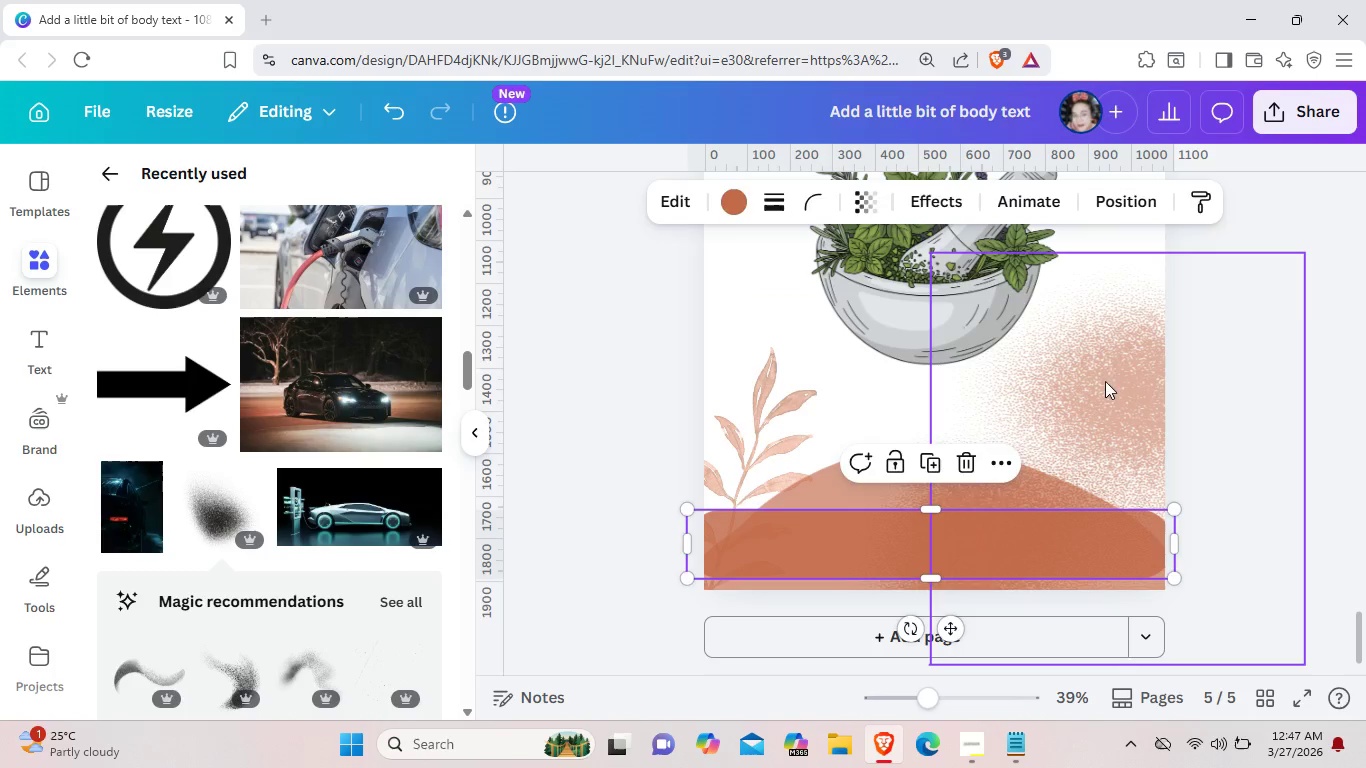 
left_click_drag(start_coordinate=[1105, 381], to_coordinate=[841, 541])
 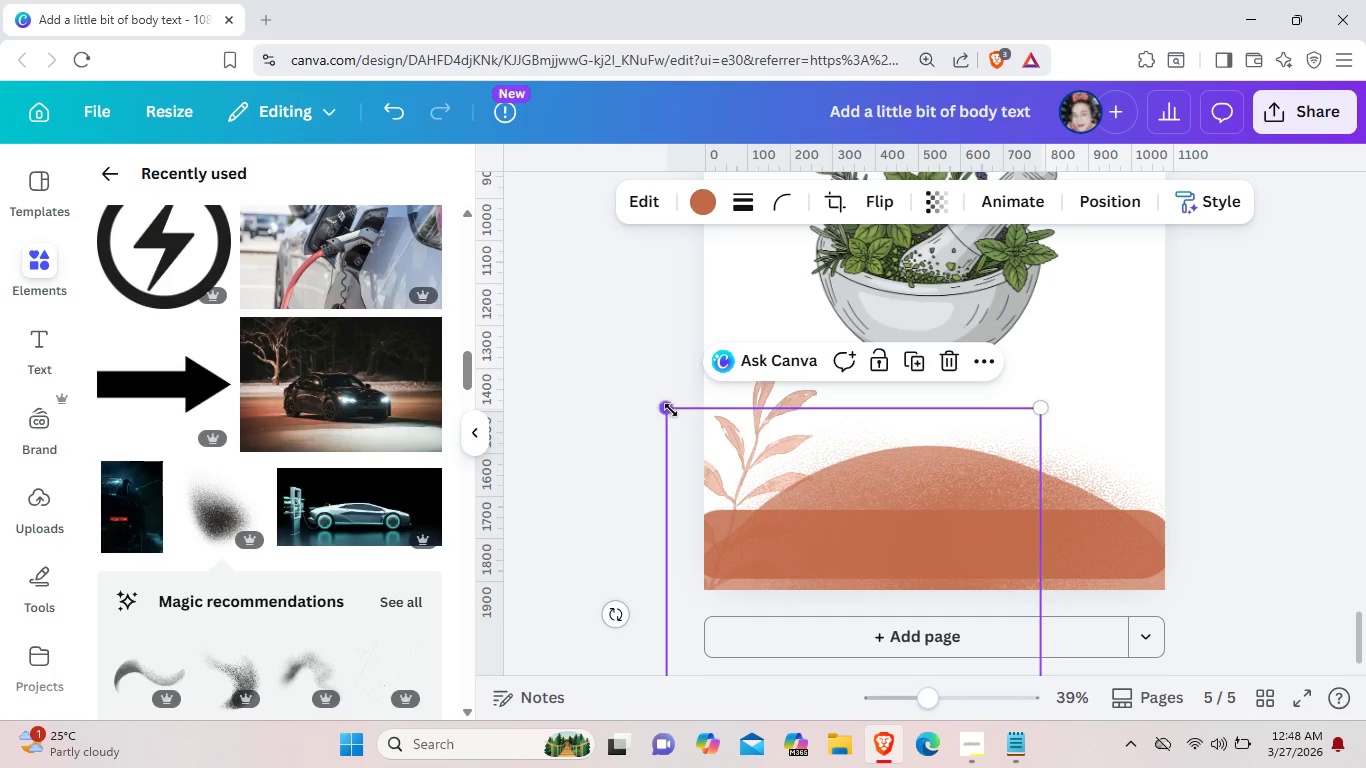 
left_click_drag(start_coordinate=[670, 409], to_coordinate=[832, 456])
 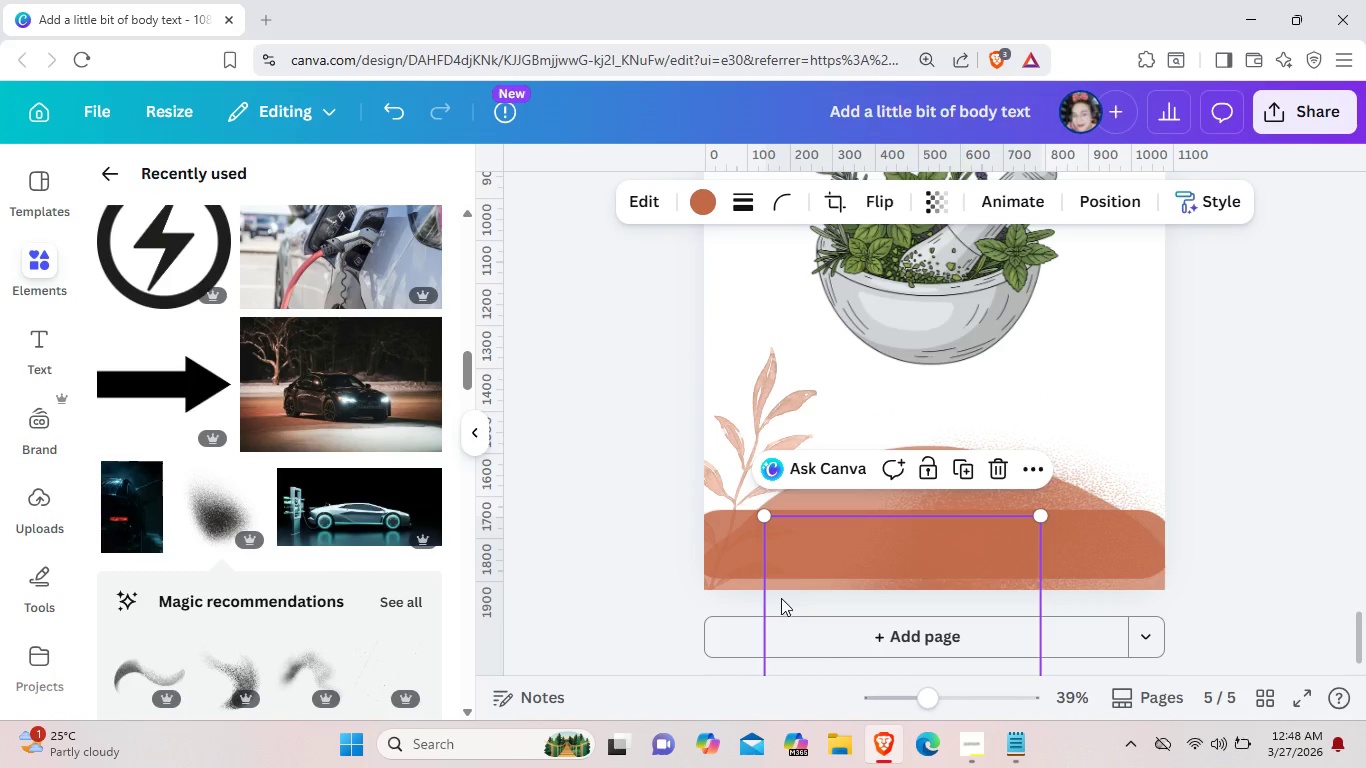 
left_click_drag(start_coordinate=[780, 597], to_coordinate=[738, 492])
 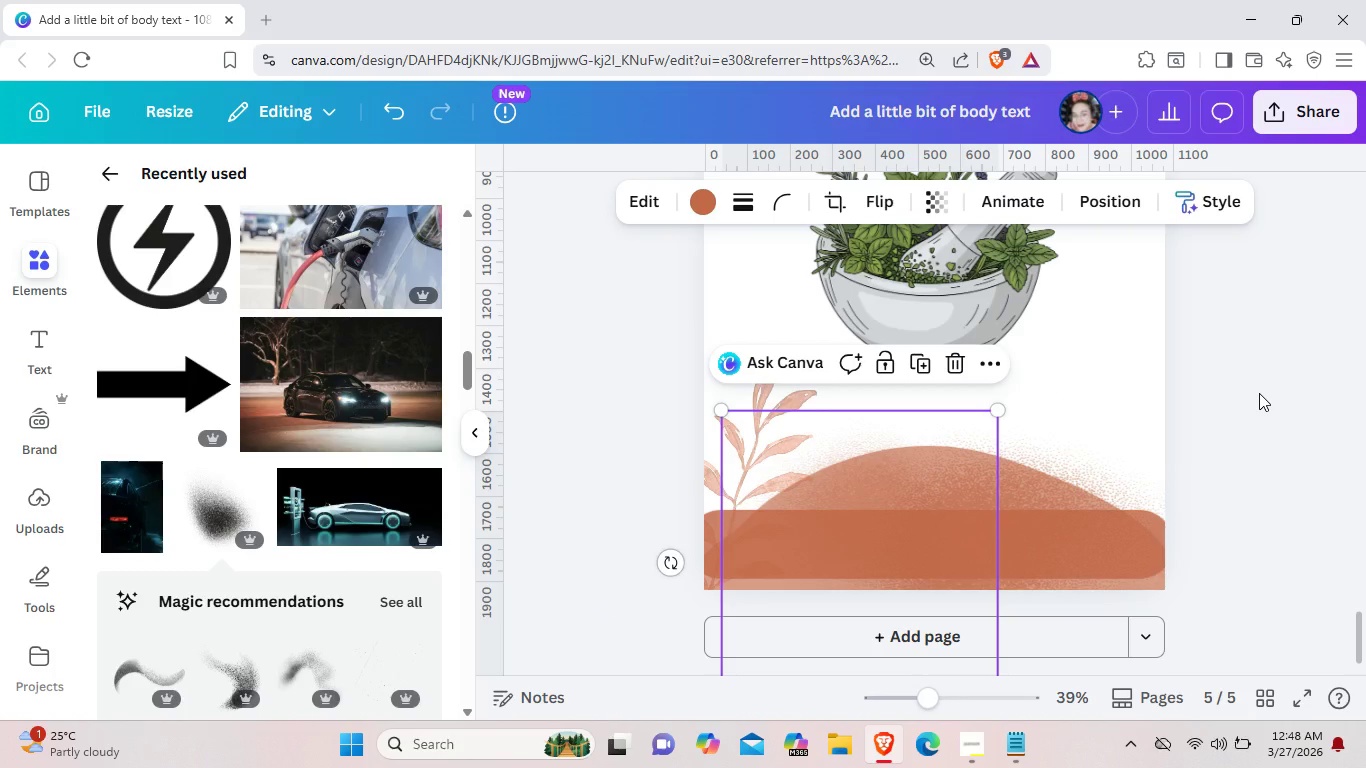 
left_click([1259, 393])
 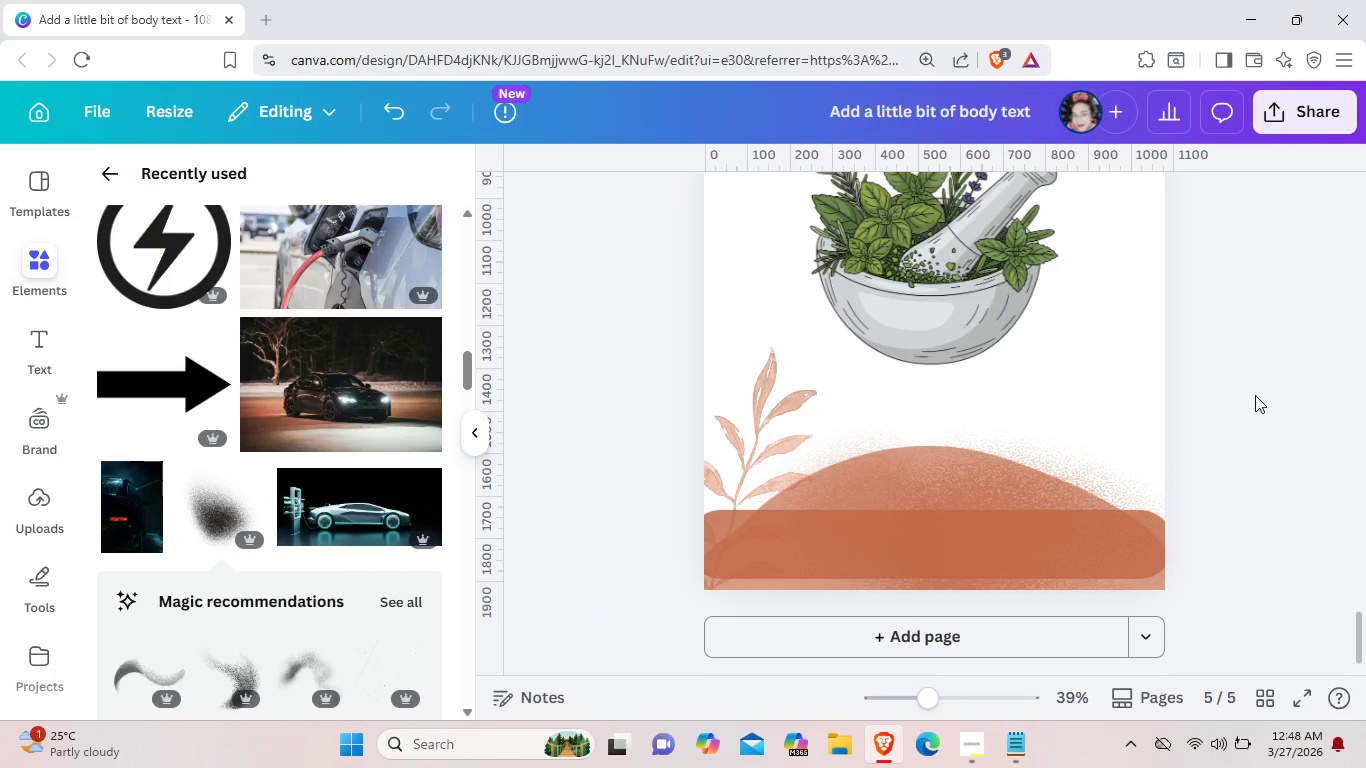 
wait(8.03)
 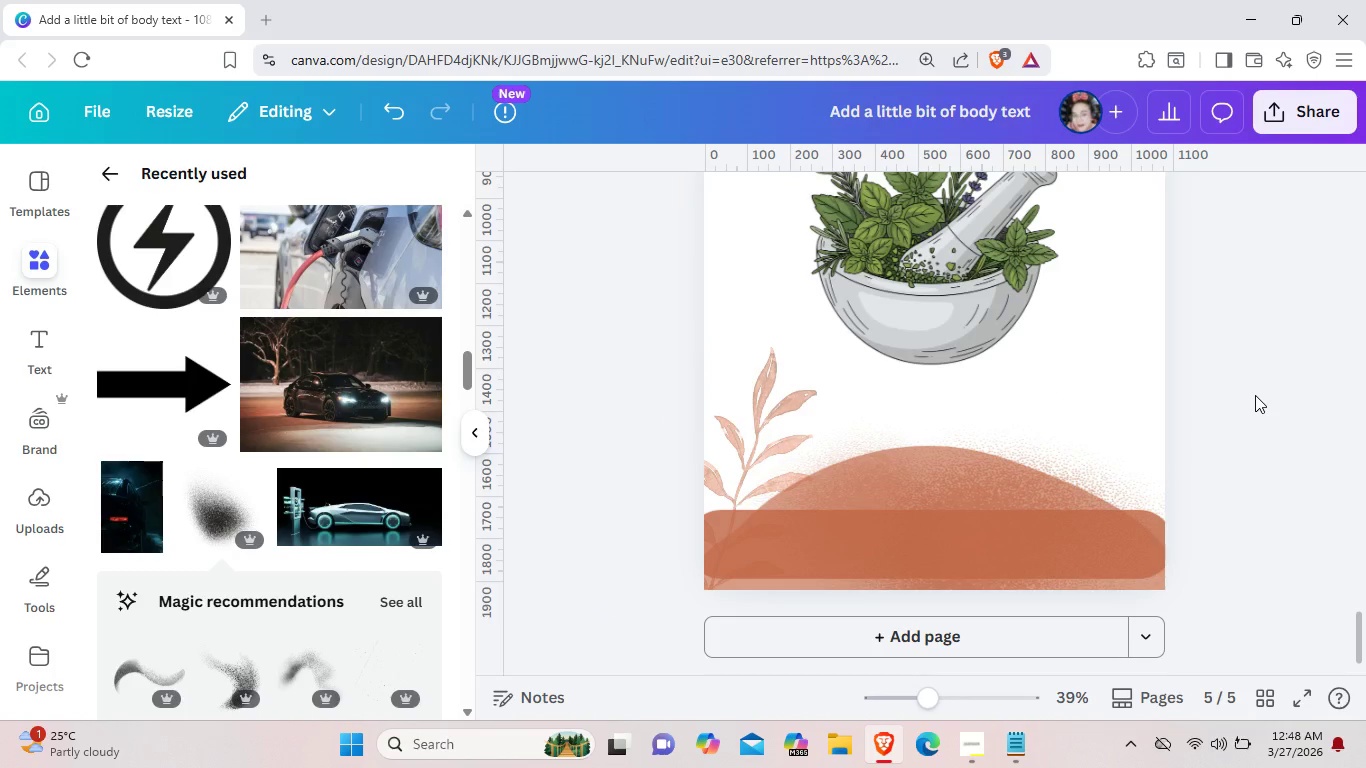 
left_click_drag(start_coordinate=[1040, 458], to_coordinate=[1019, 466])
 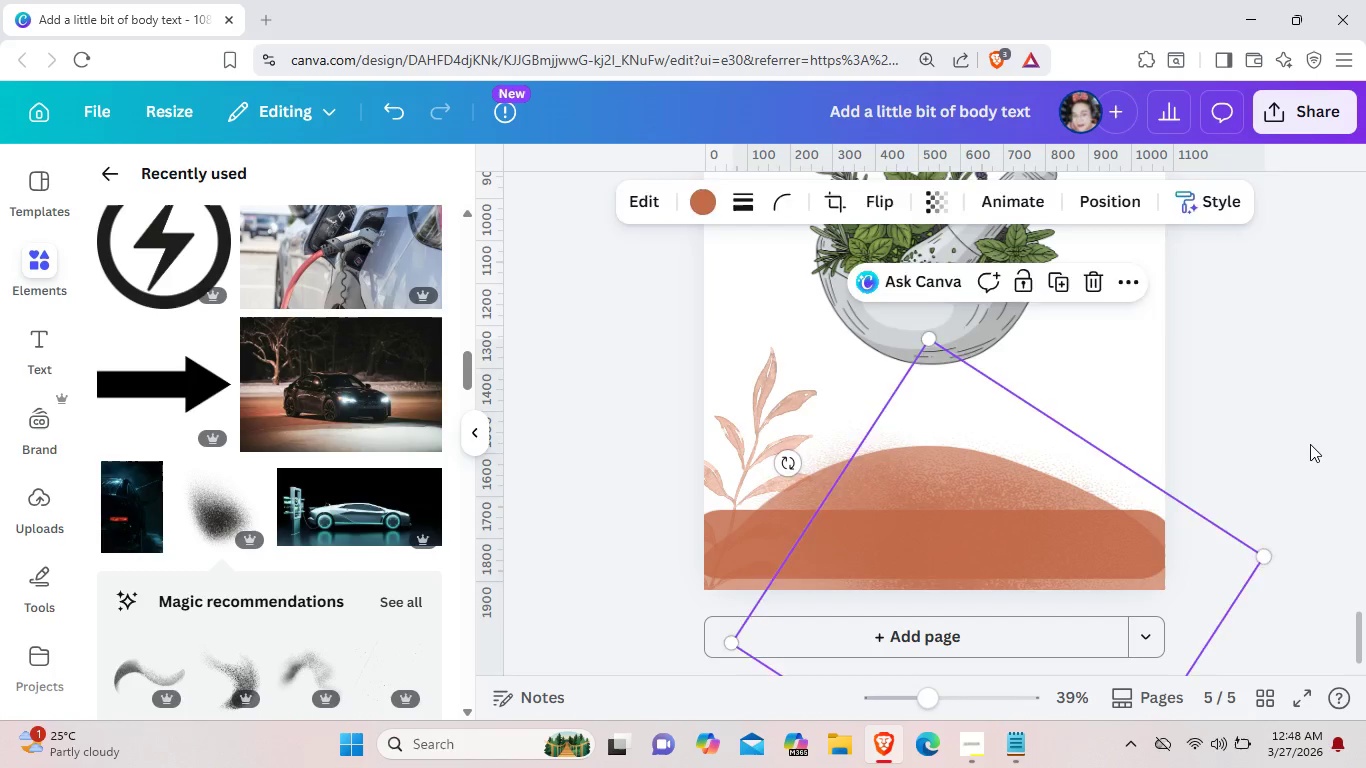 
left_click([1310, 444])
 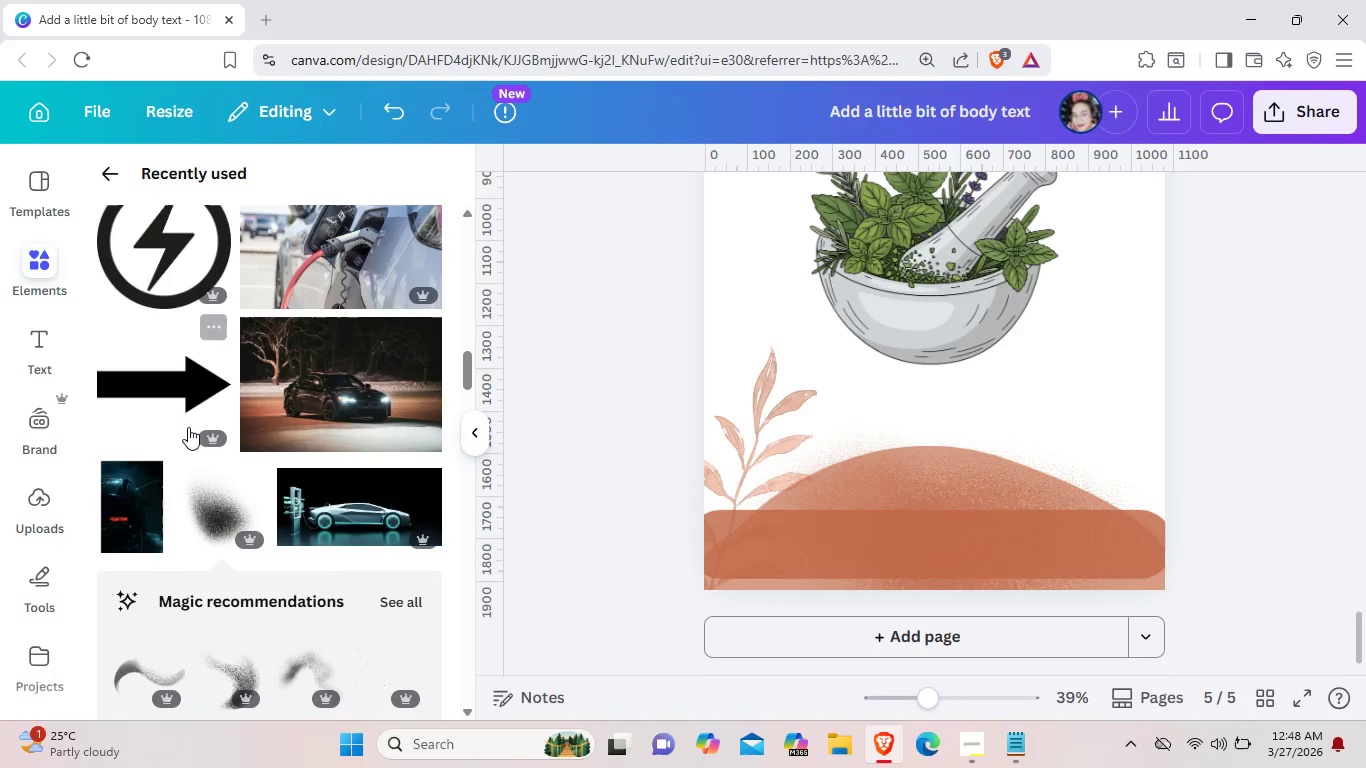 
wait(6.8)
 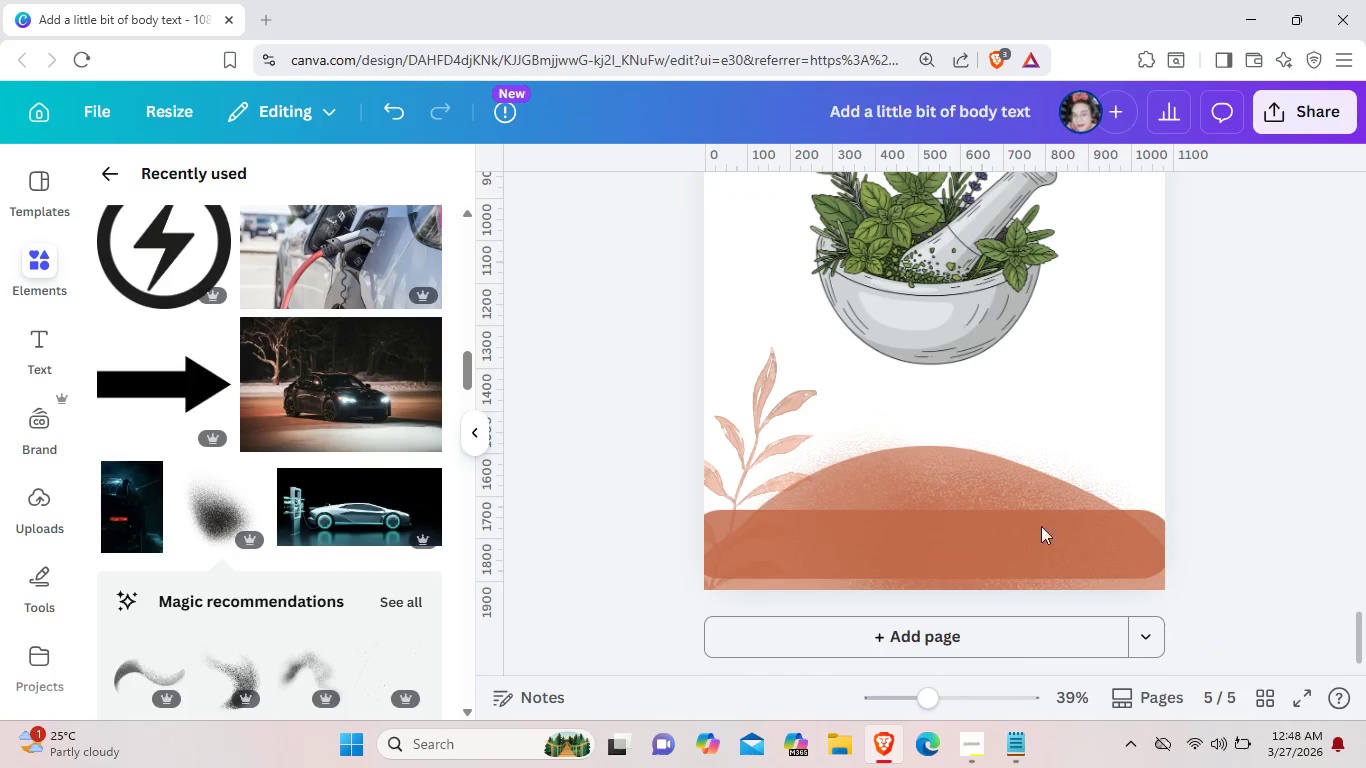 
scroll: coordinate [936, 452], scroll_direction: up, amount: 2.0
 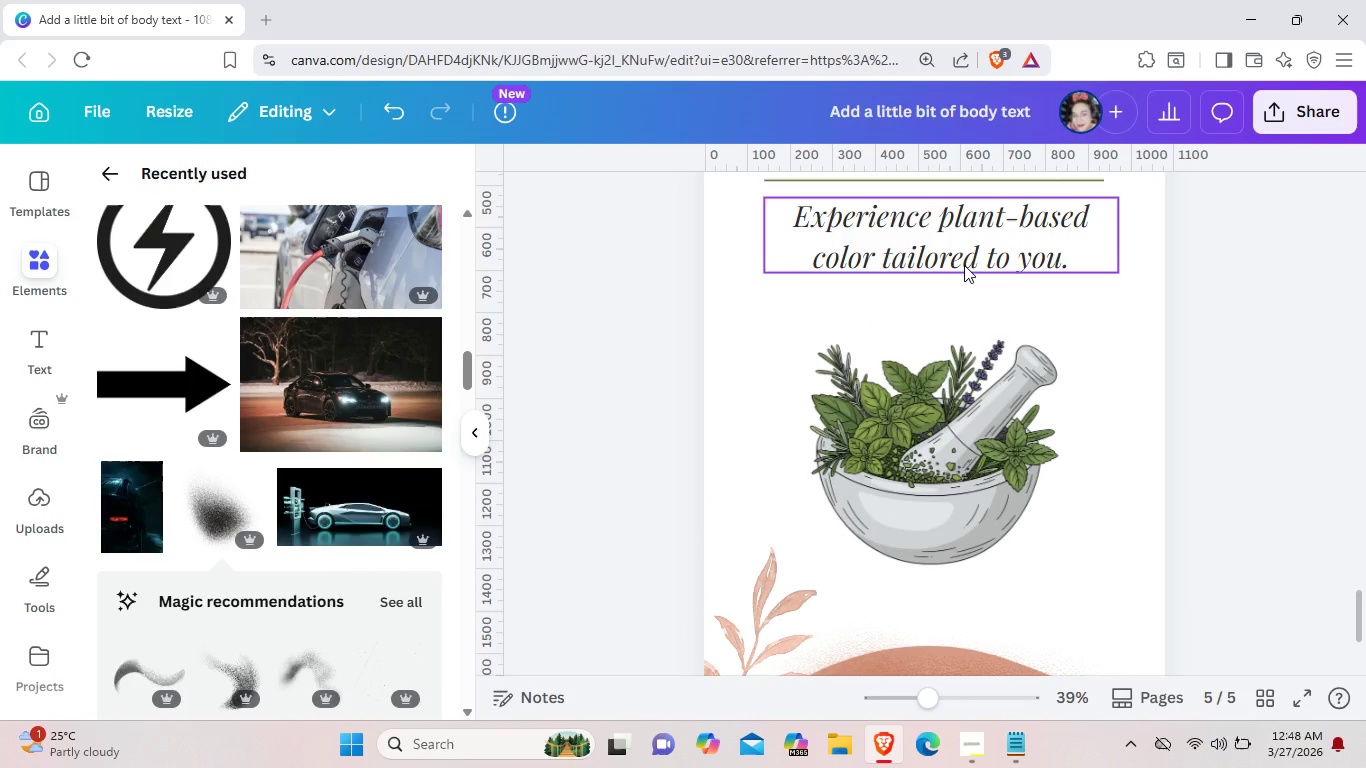 
left_click([964, 265])
 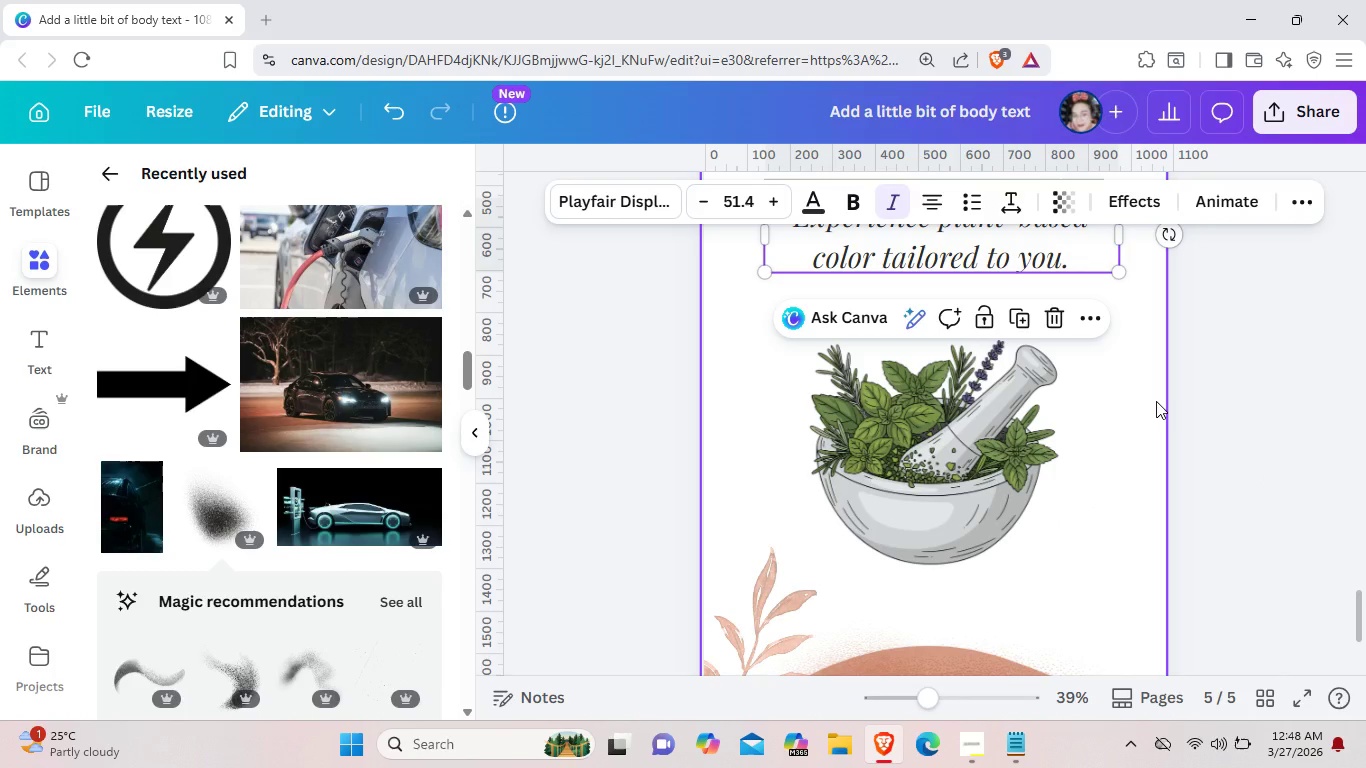 
key(Control+C)
 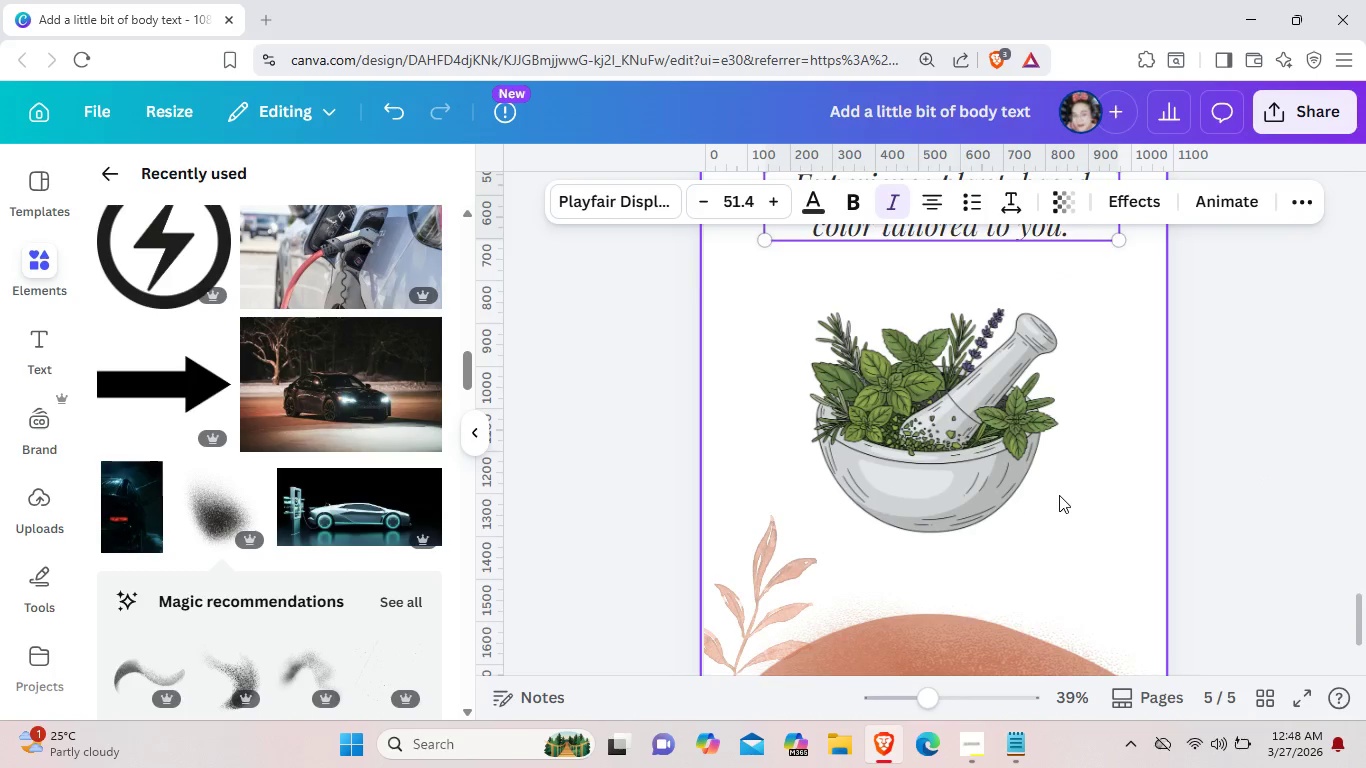 
scroll: coordinate [1059, 495], scroll_direction: down, amount: 3.0
 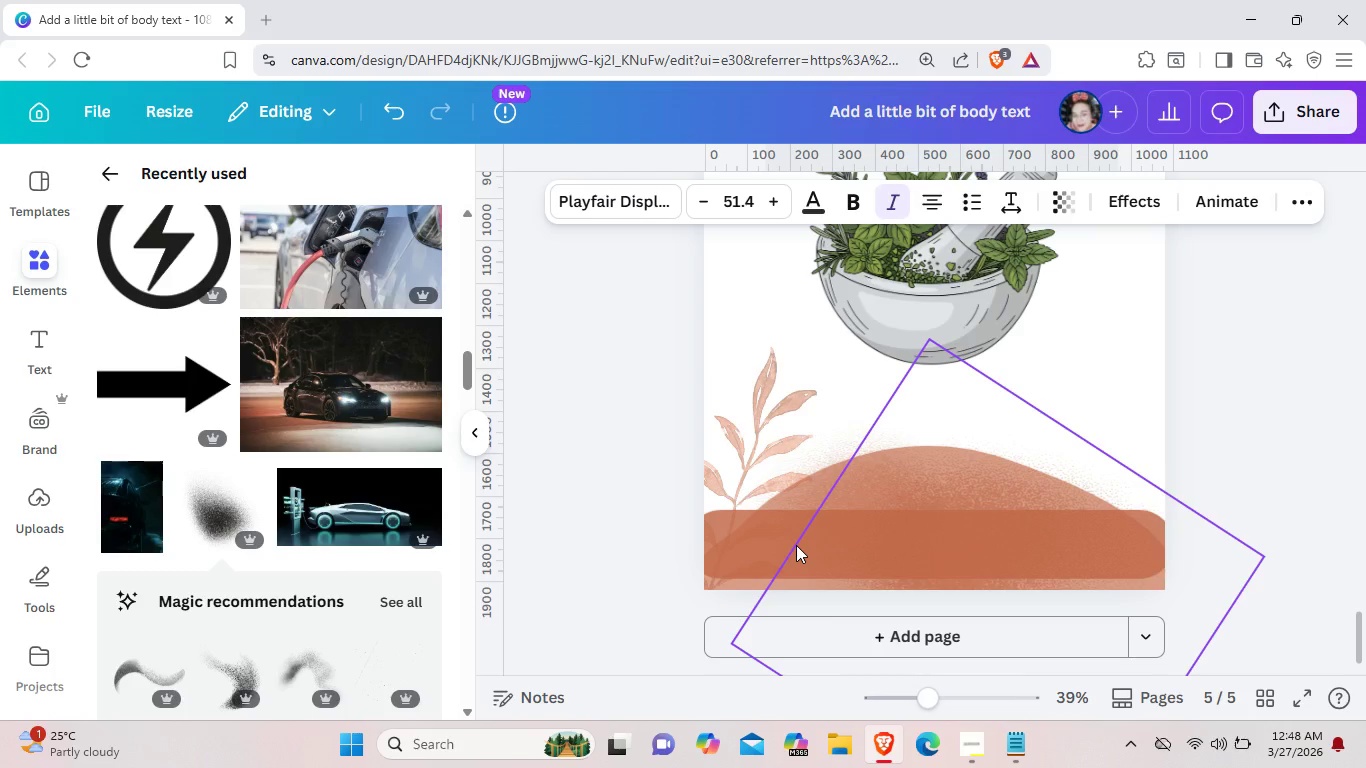 
key(Control+V)
 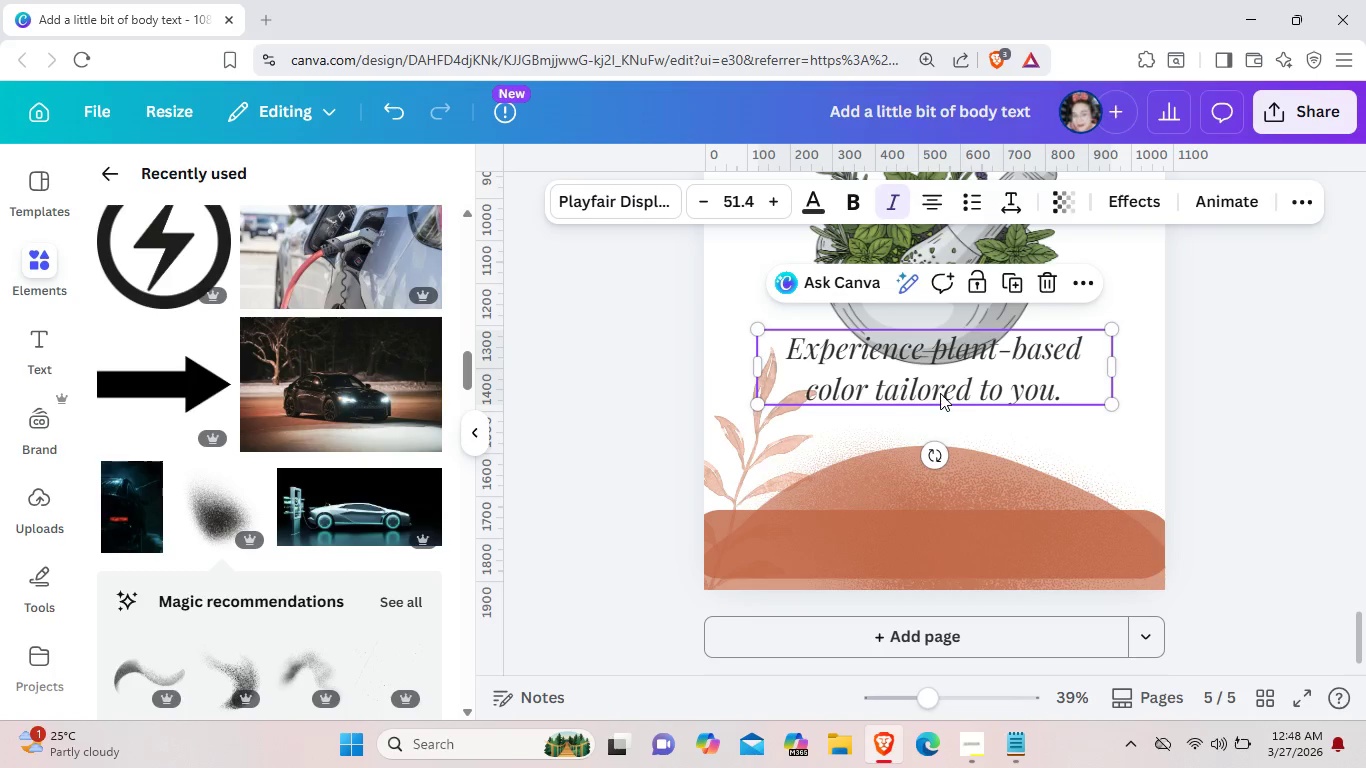 
left_click_drag(start_coordinate=[940, 393], to_coordinate=[942, 559])
 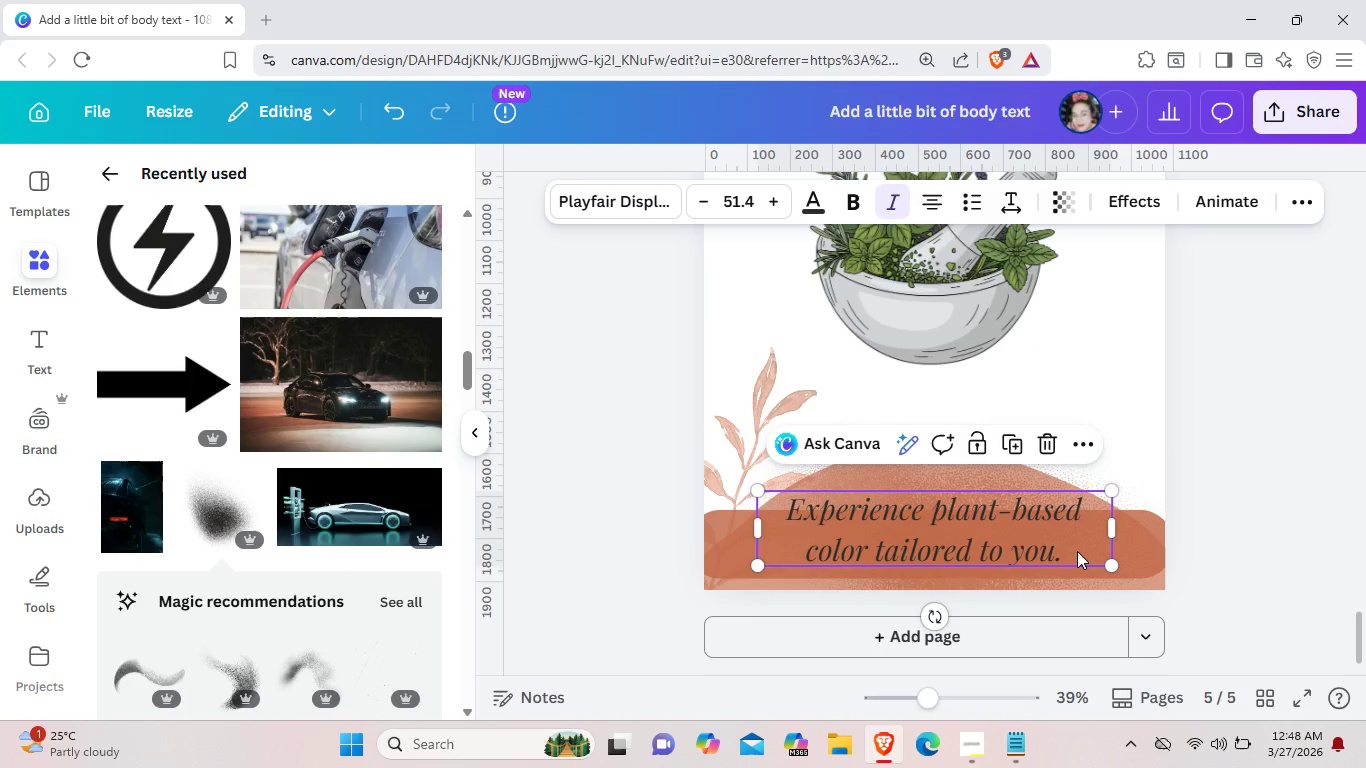 
left_click([1077, 551])
 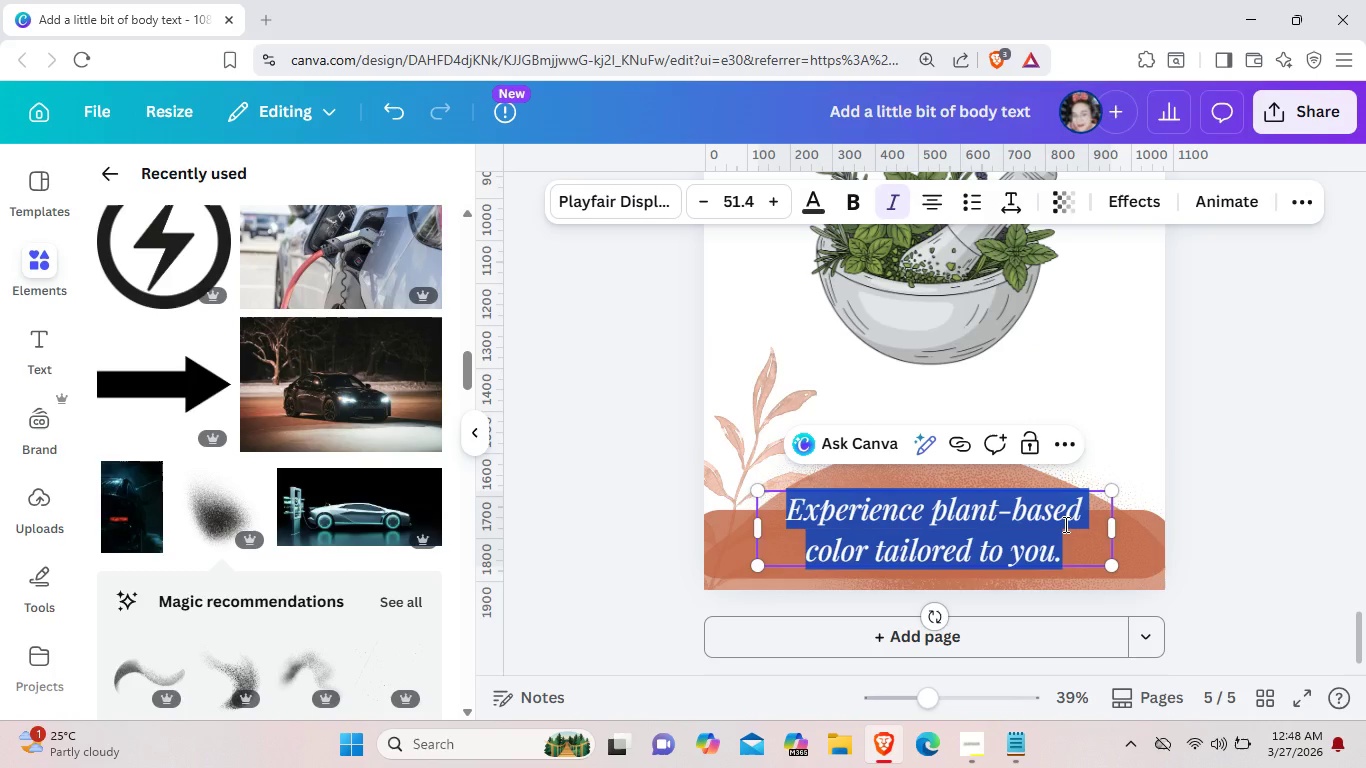 
key(Backspace)
type([)
key(Backspace)
type({)
key(Backspace)
type([ LInk)
key(Backspace)
key(Backspace)
key(Backspace)
type(ink Sticker Here ])
 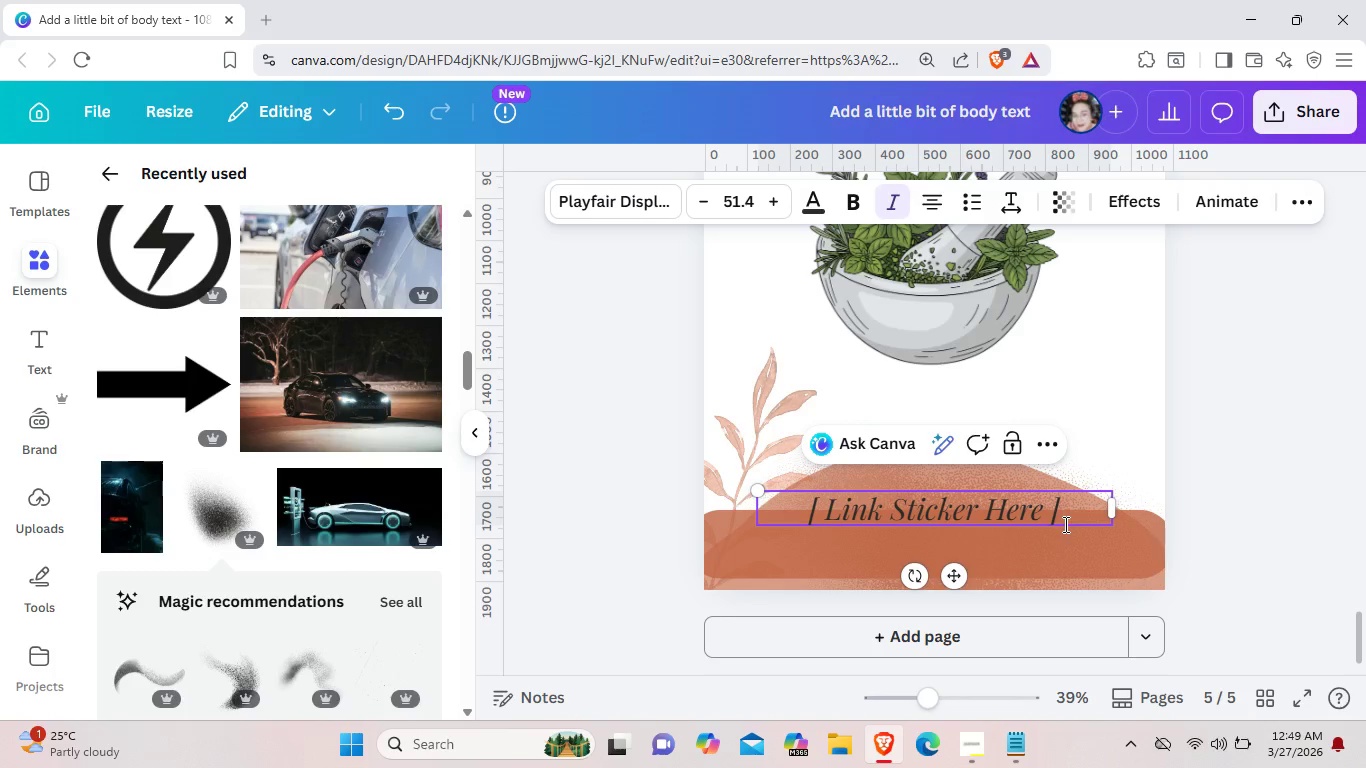 
left_click([1130, 381])
 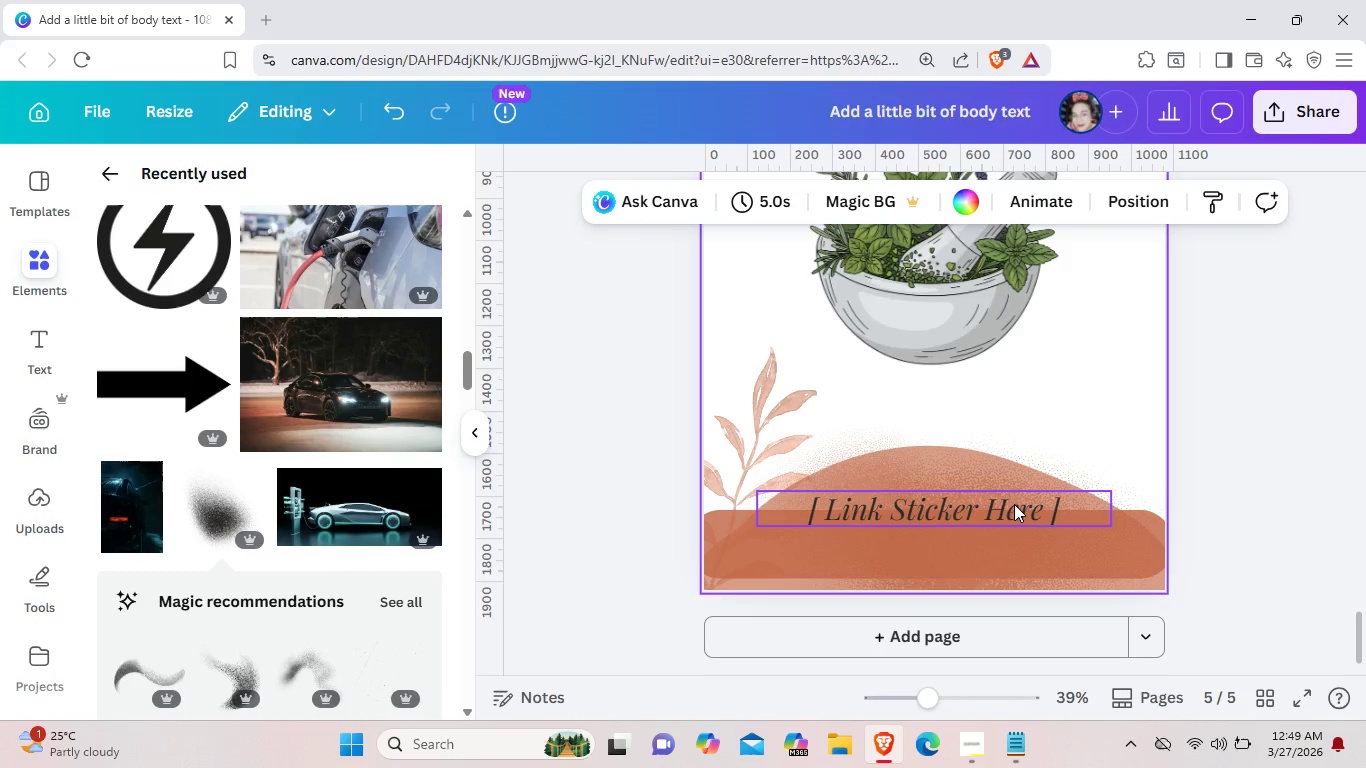 
left_click_drag(start_coordinate=[1014, 504], to_coordinate=[1011, 545])
 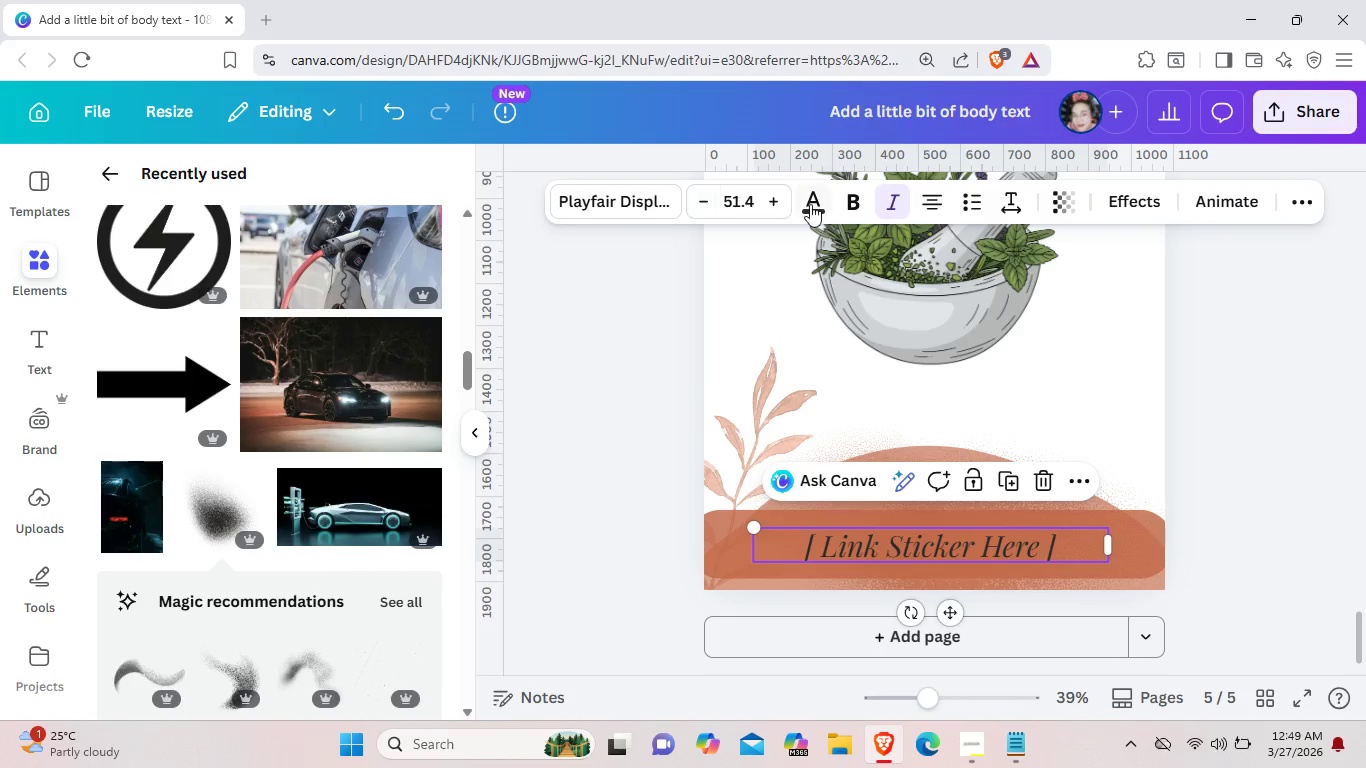 
left_click([810, 204])
 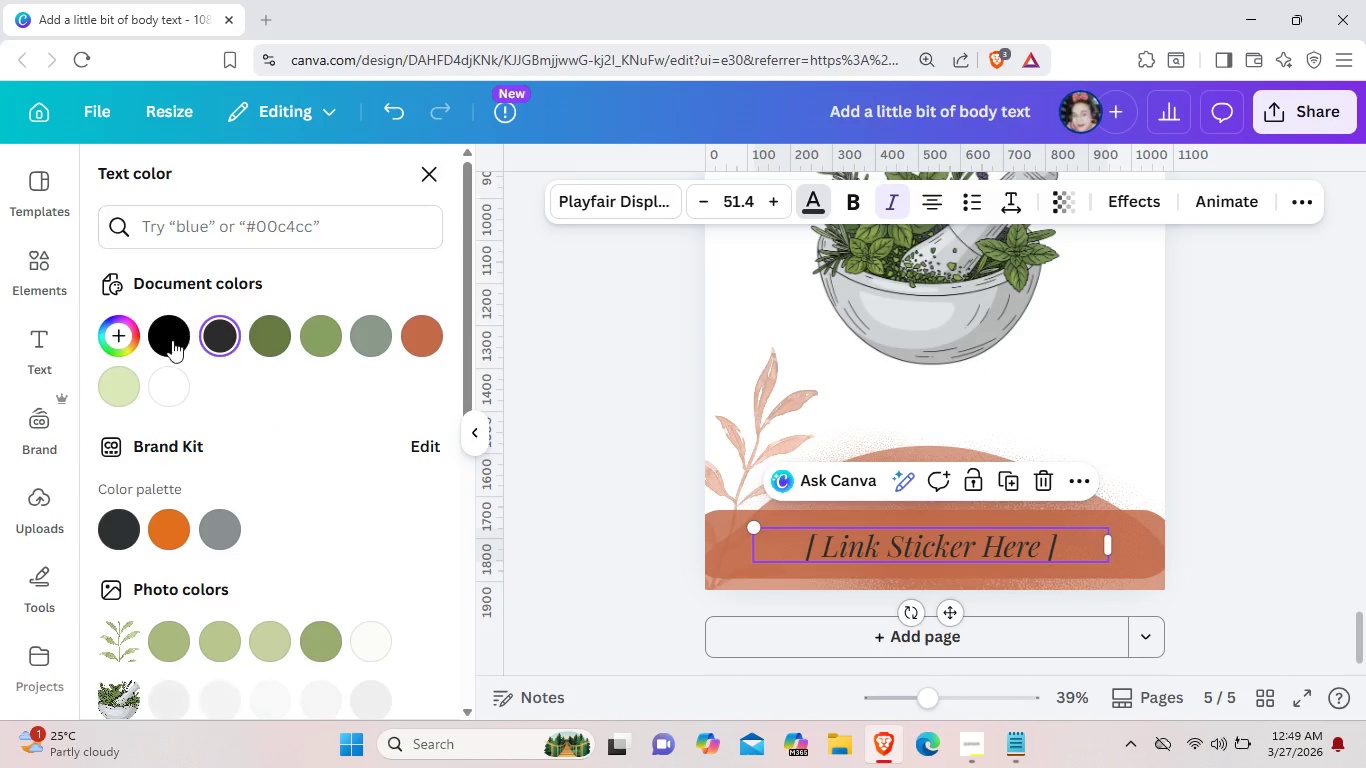 
left_click([157, 387])
 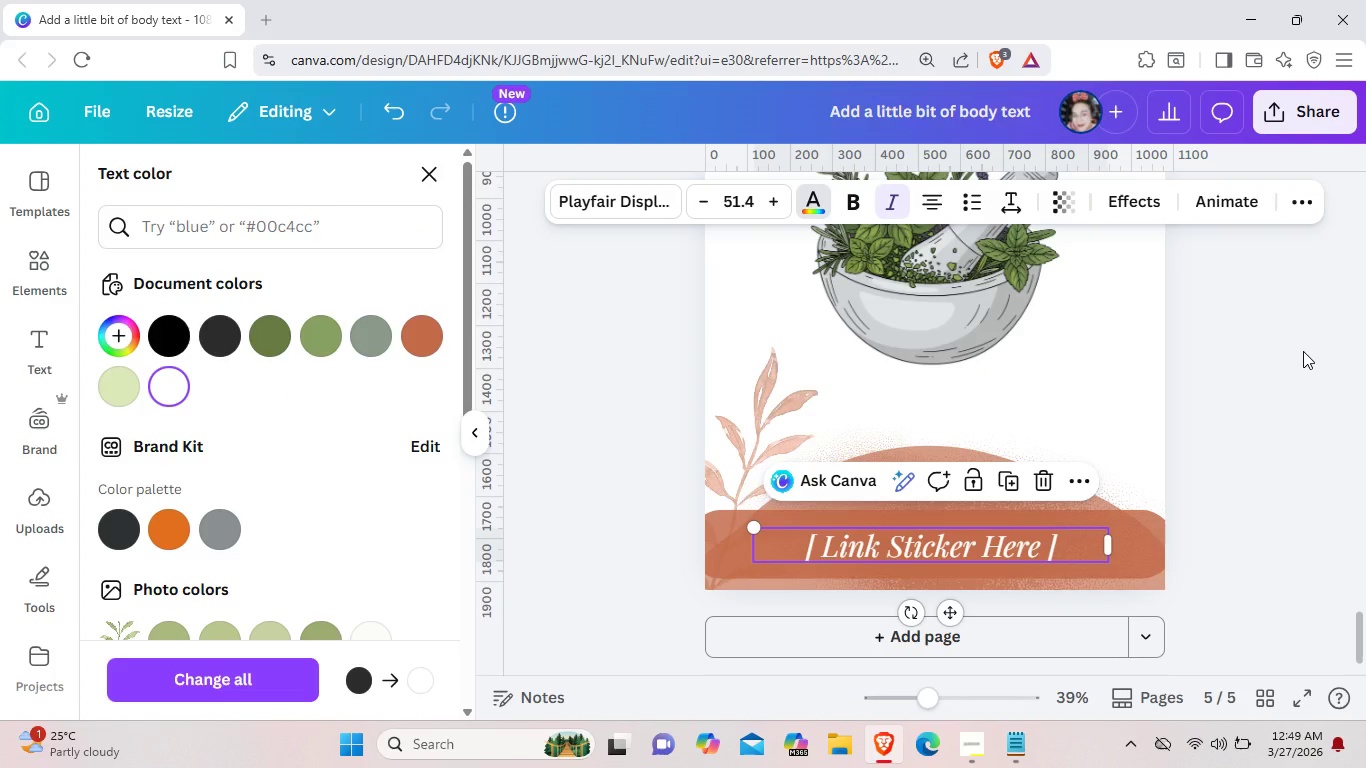 
left_click([1303, 351])
 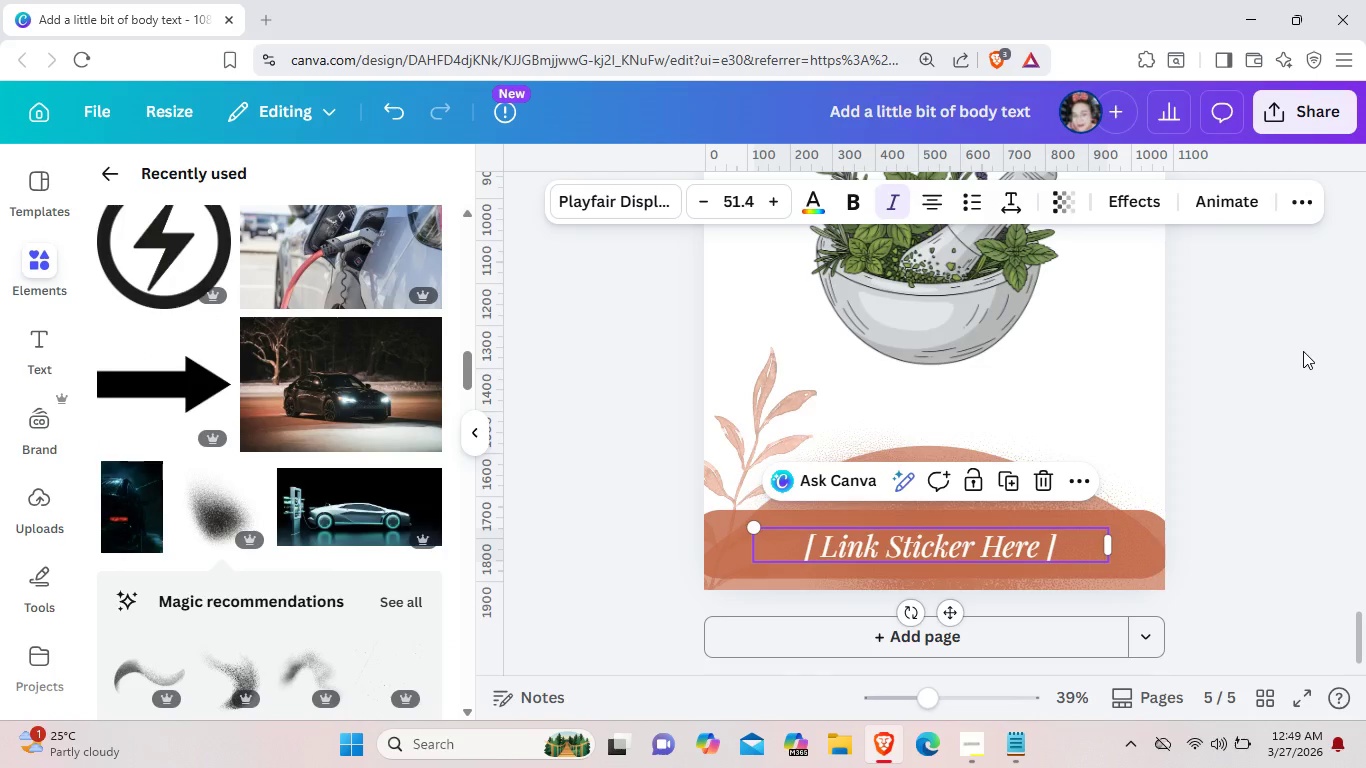 
left_click([1303, 351])
 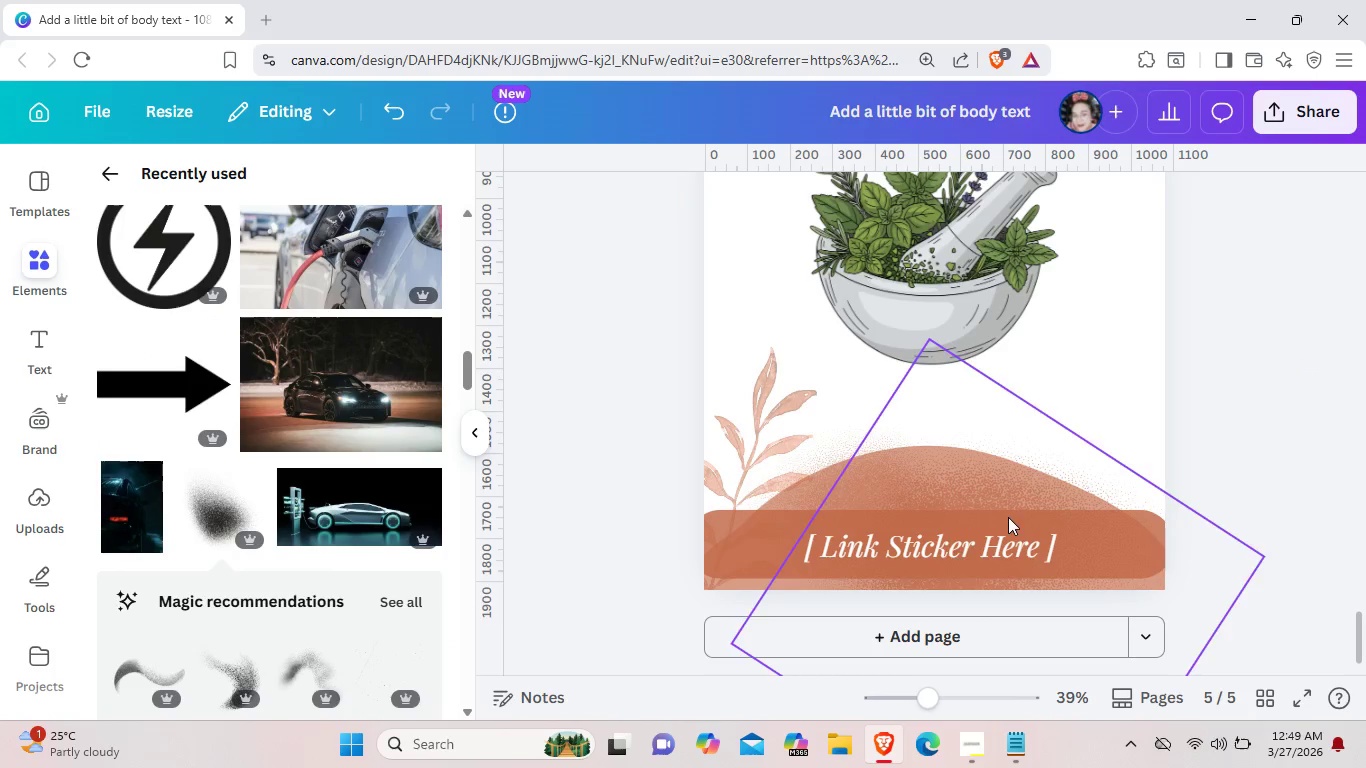 
left_click_drag(start_coordinate=[943, 544], to_coordinate=[941, 537])
 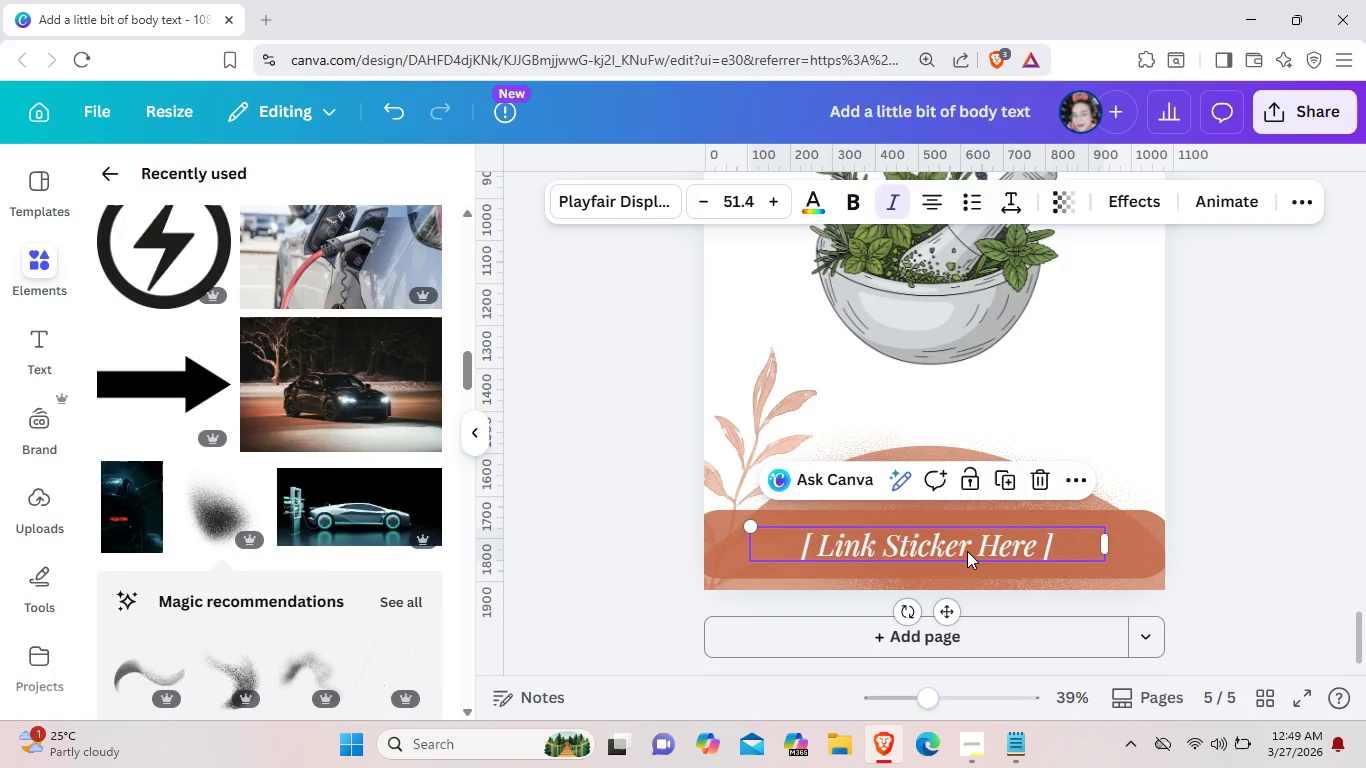 
left_click_drag(start_coordinate=[967, 551], to_coordinate=[966, 545])
 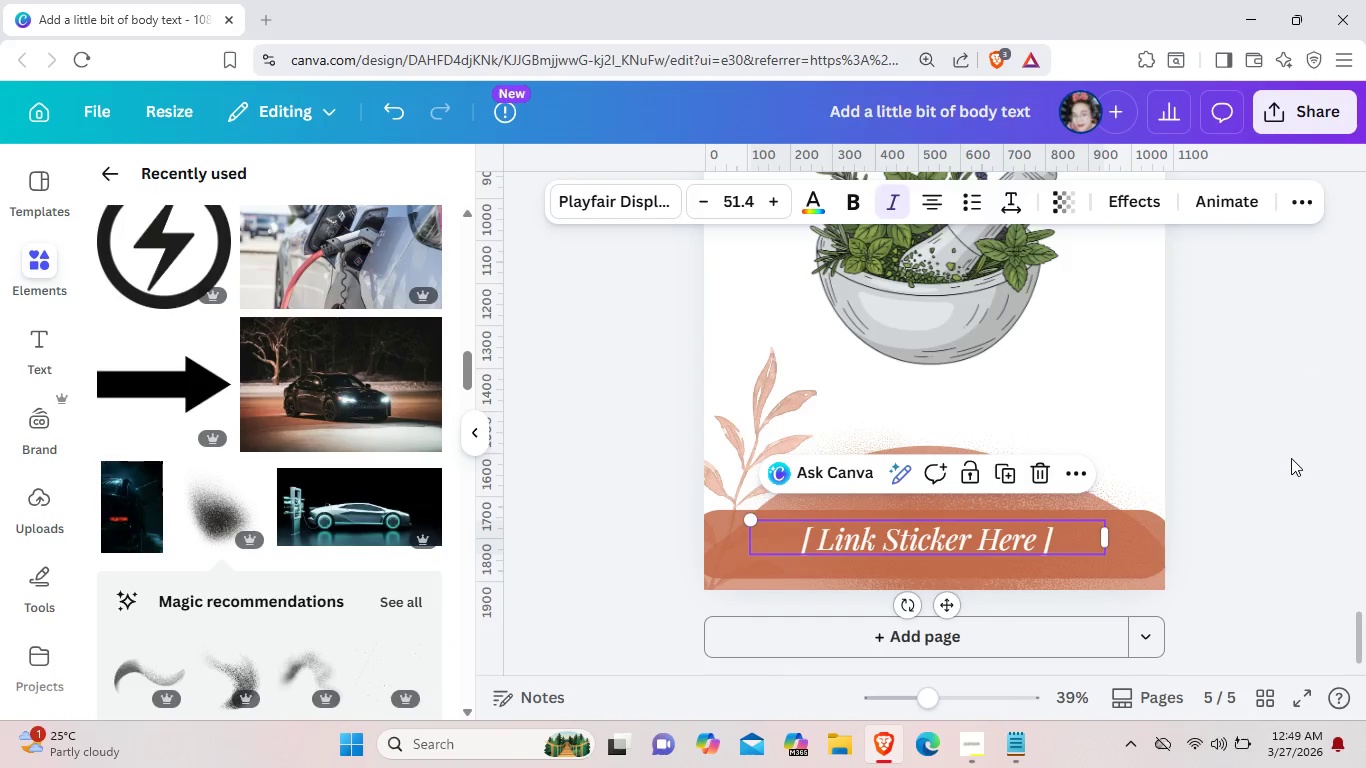 
left_click([1291, 458])
 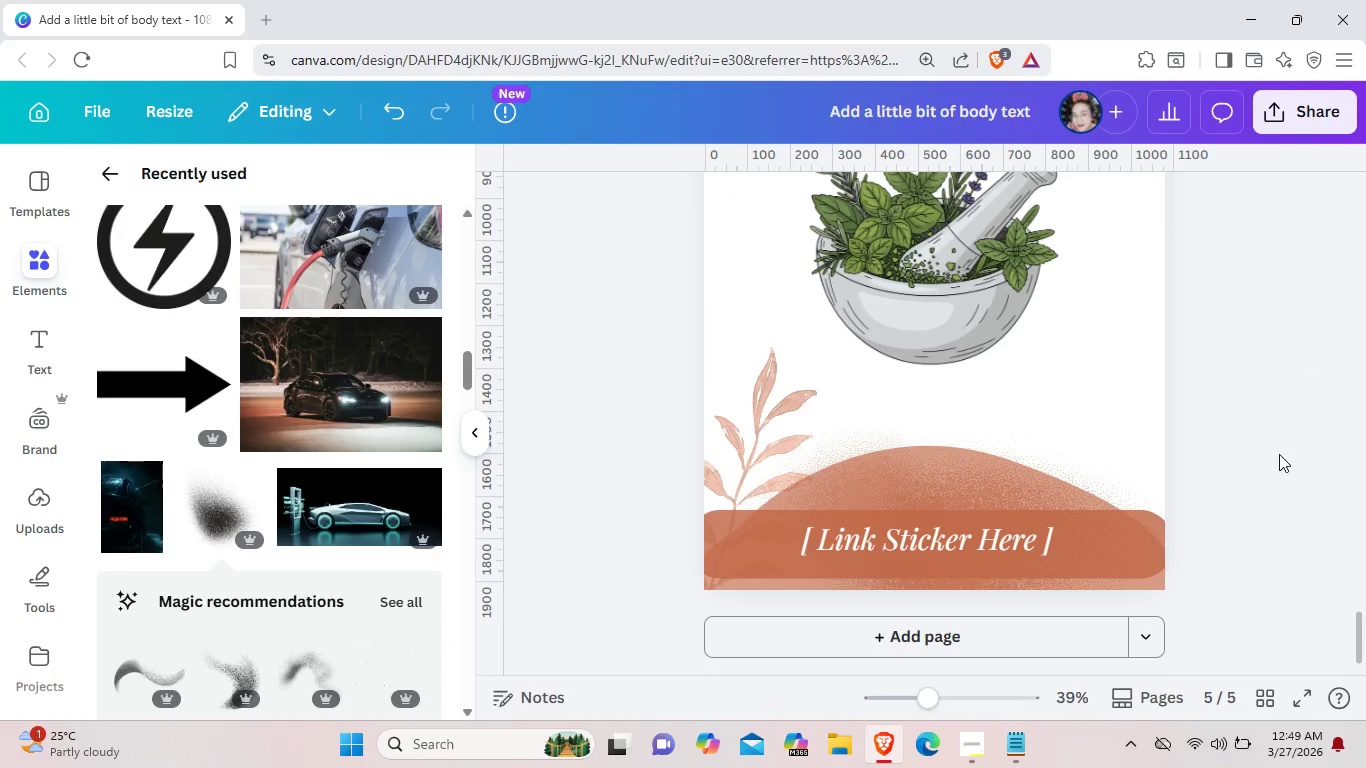 
scroll: coordinate [1210, 450], scroll_direction: up, amount: 5.0
 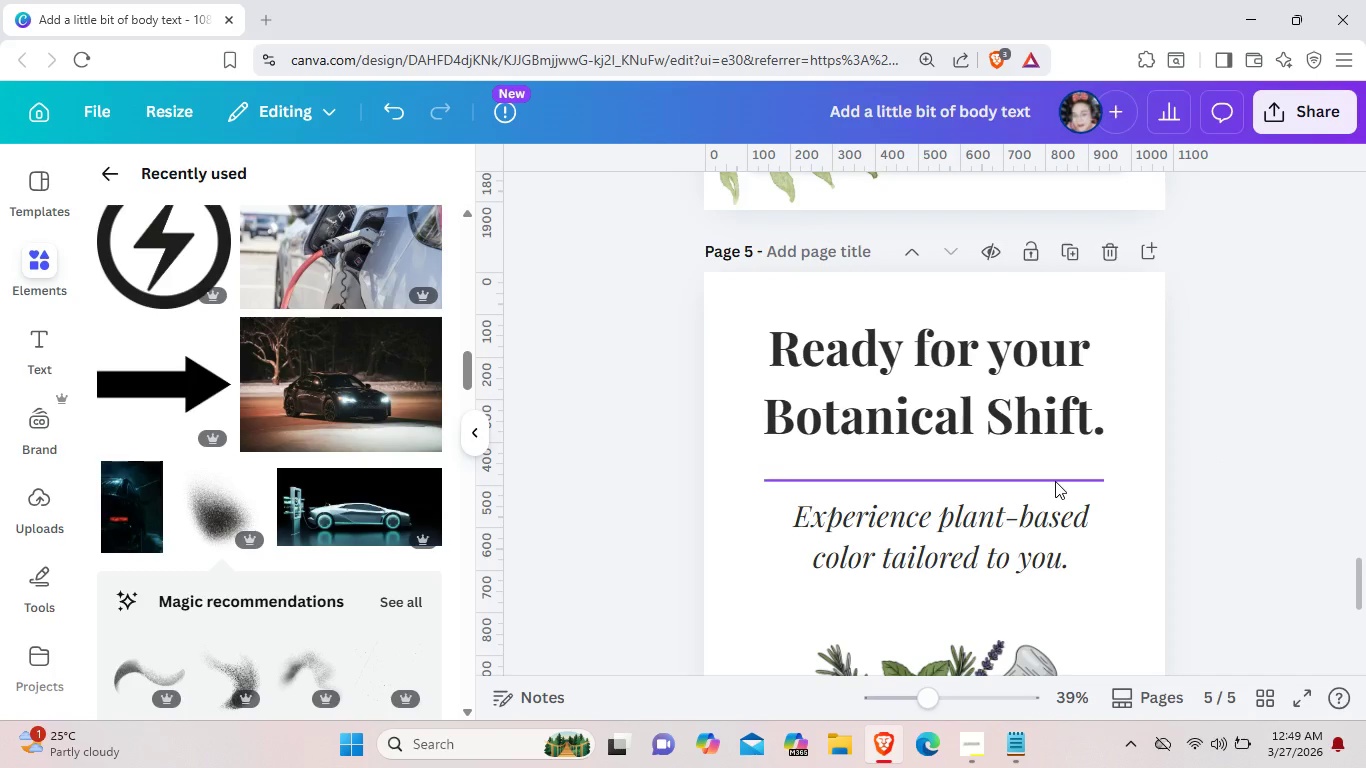 
left_click([1055, 481])
 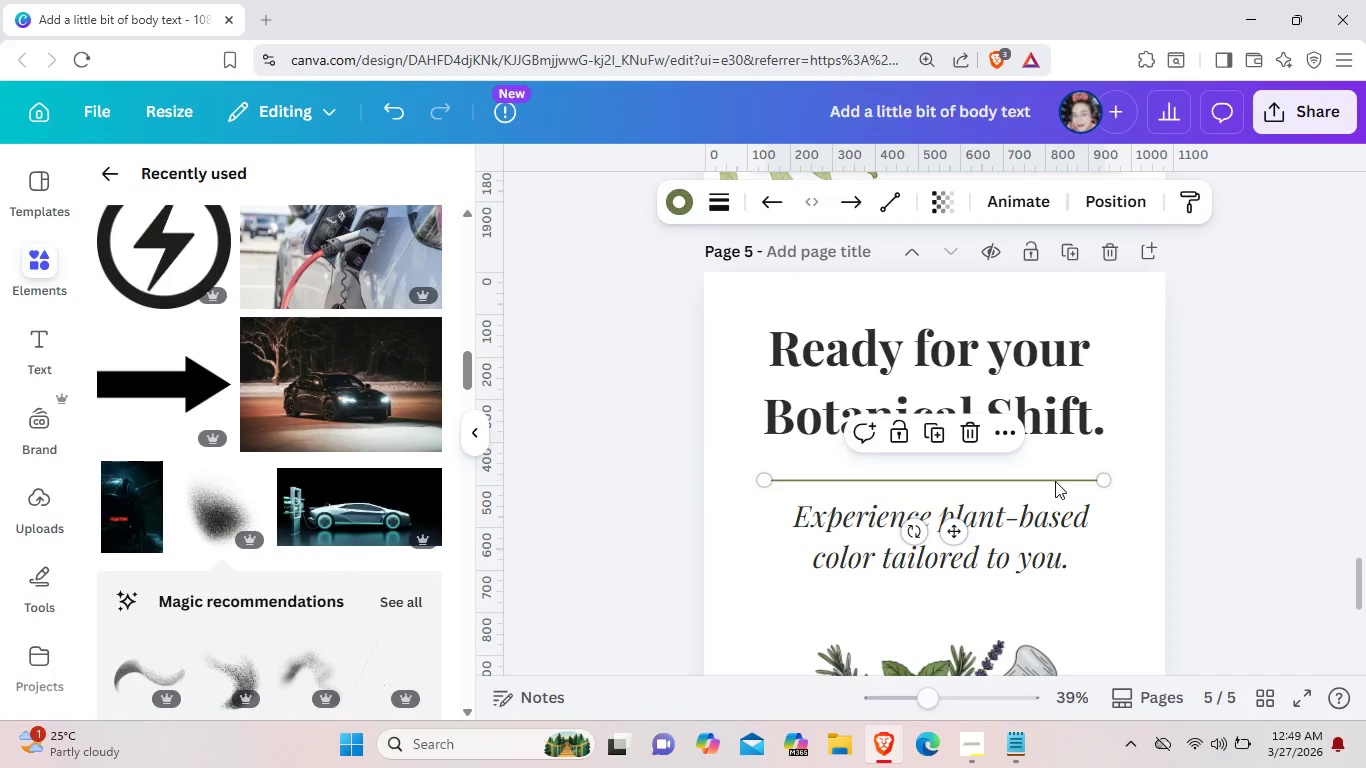 
key(Control+C)
 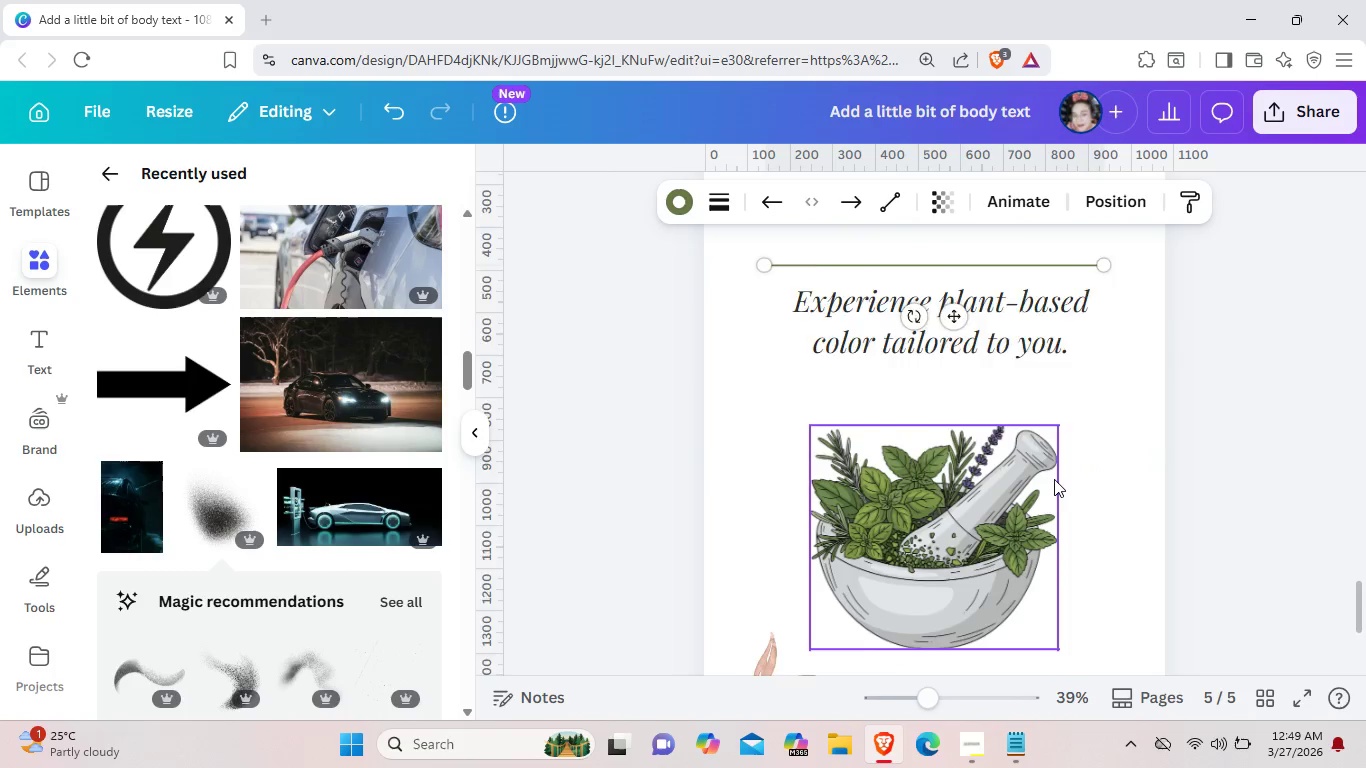 
scroll: coordinate [1045, 506], scroll_direction: down, amount: 7.0
 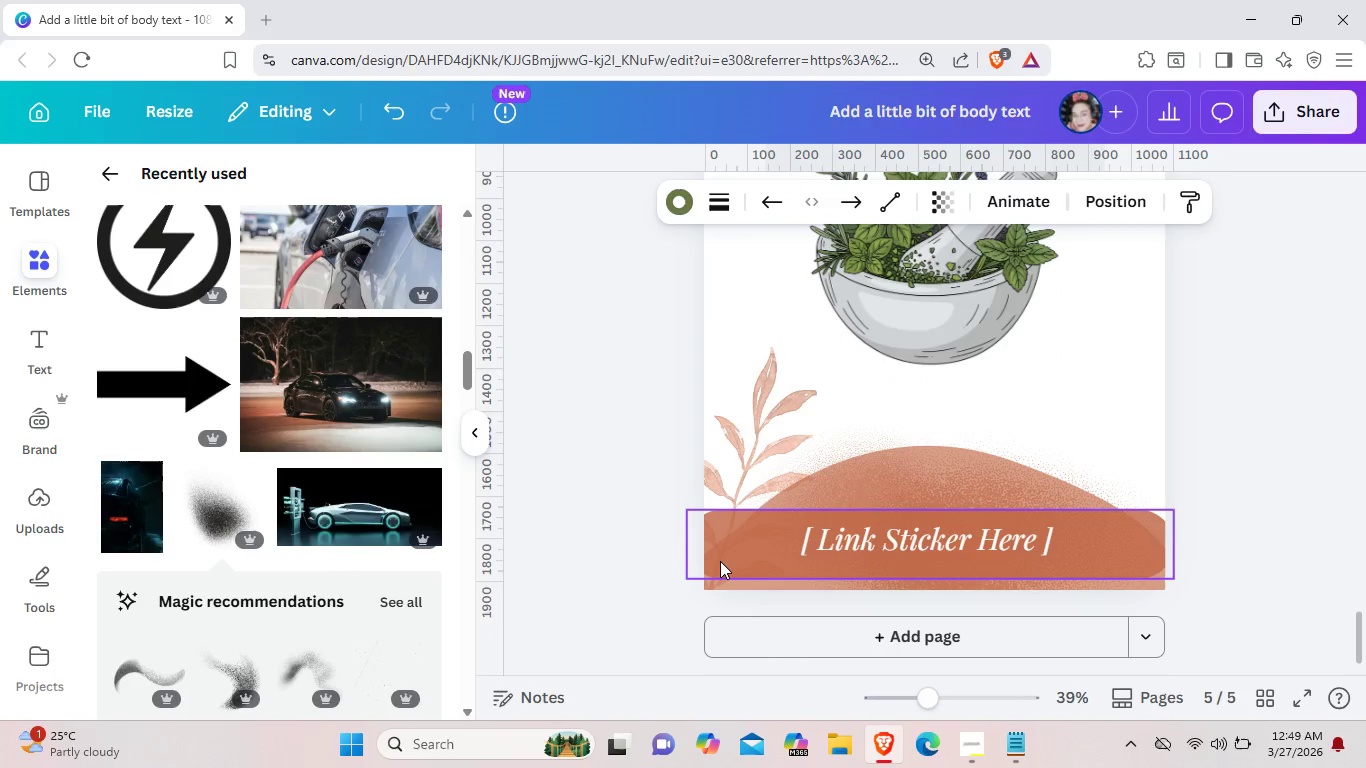 
key(Control+V)
 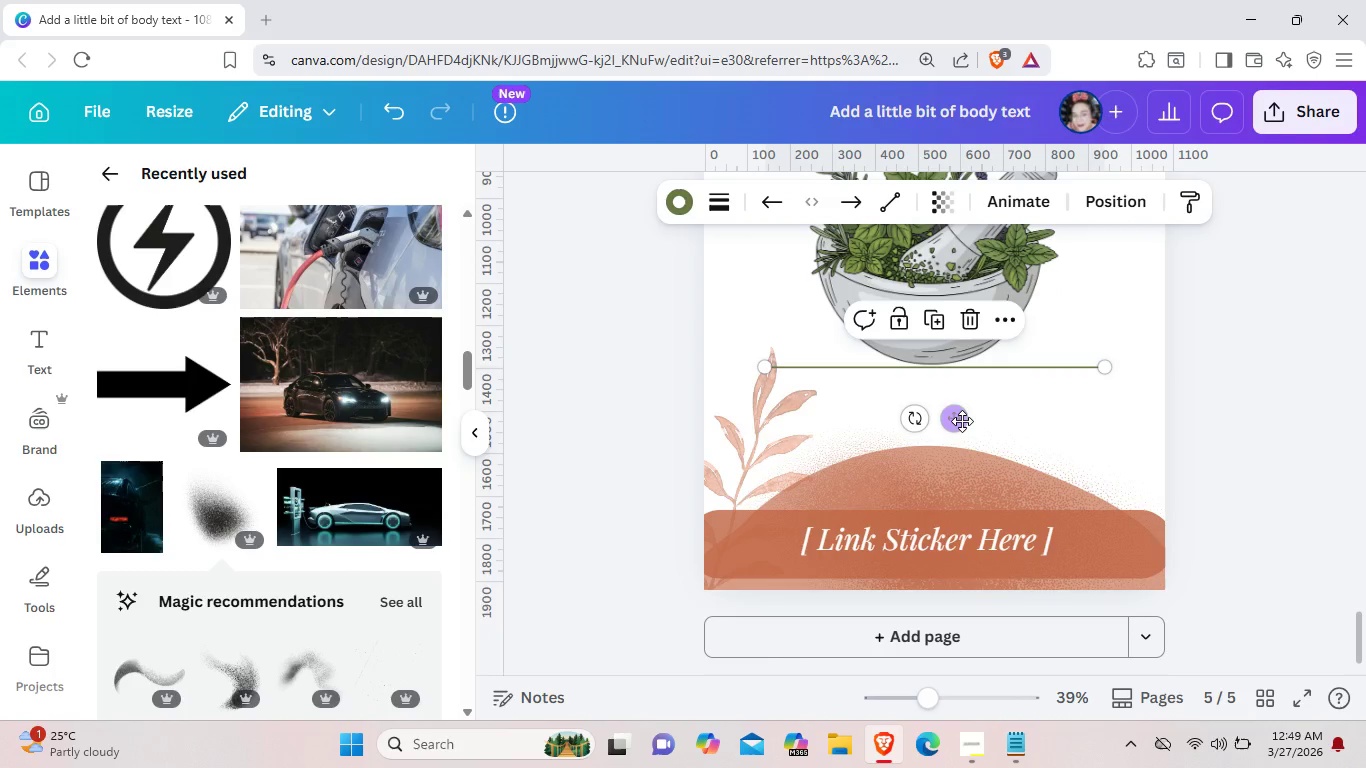 
left_click_drag(start_coordinate=[959, 421], to_coordinate=[958, 616])
 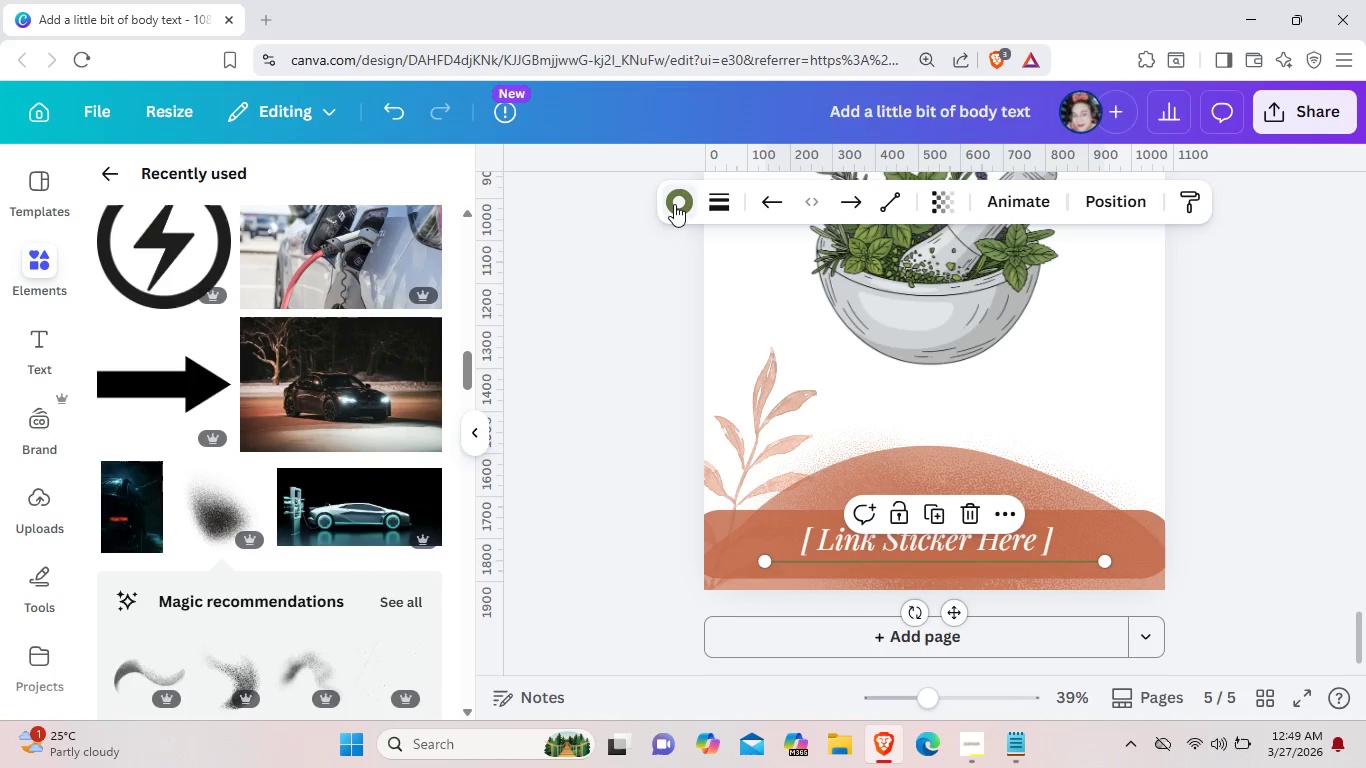 
left_click([674, 204])
 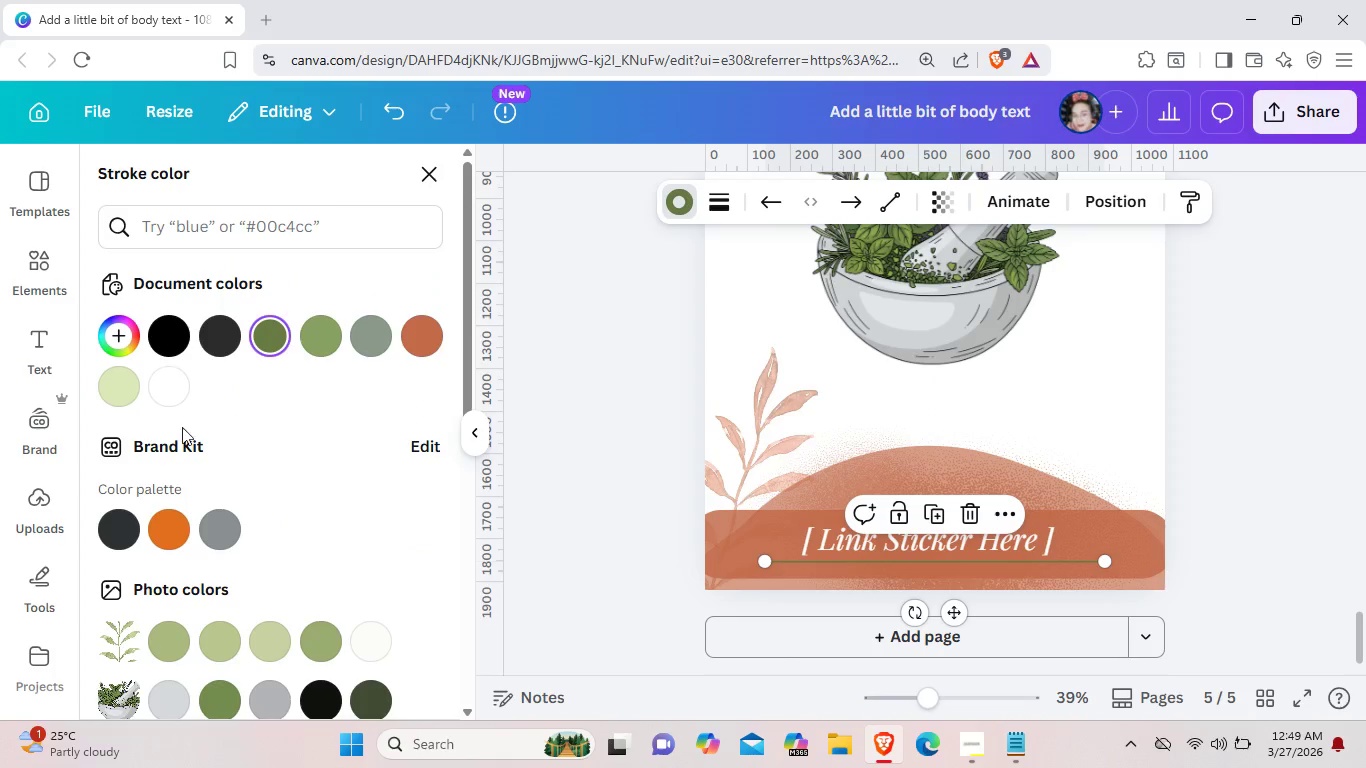 
left_click([168, 386])
 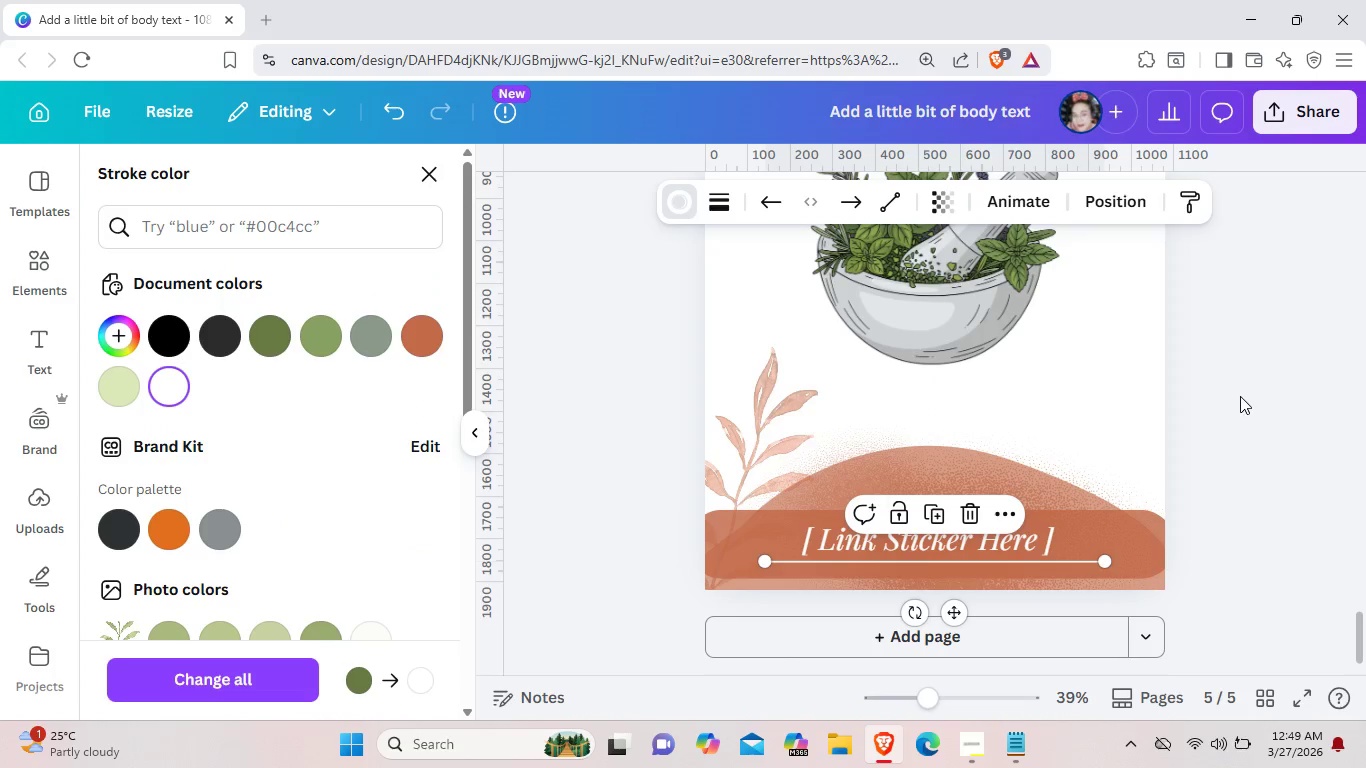 
left_click([1324, 395])
 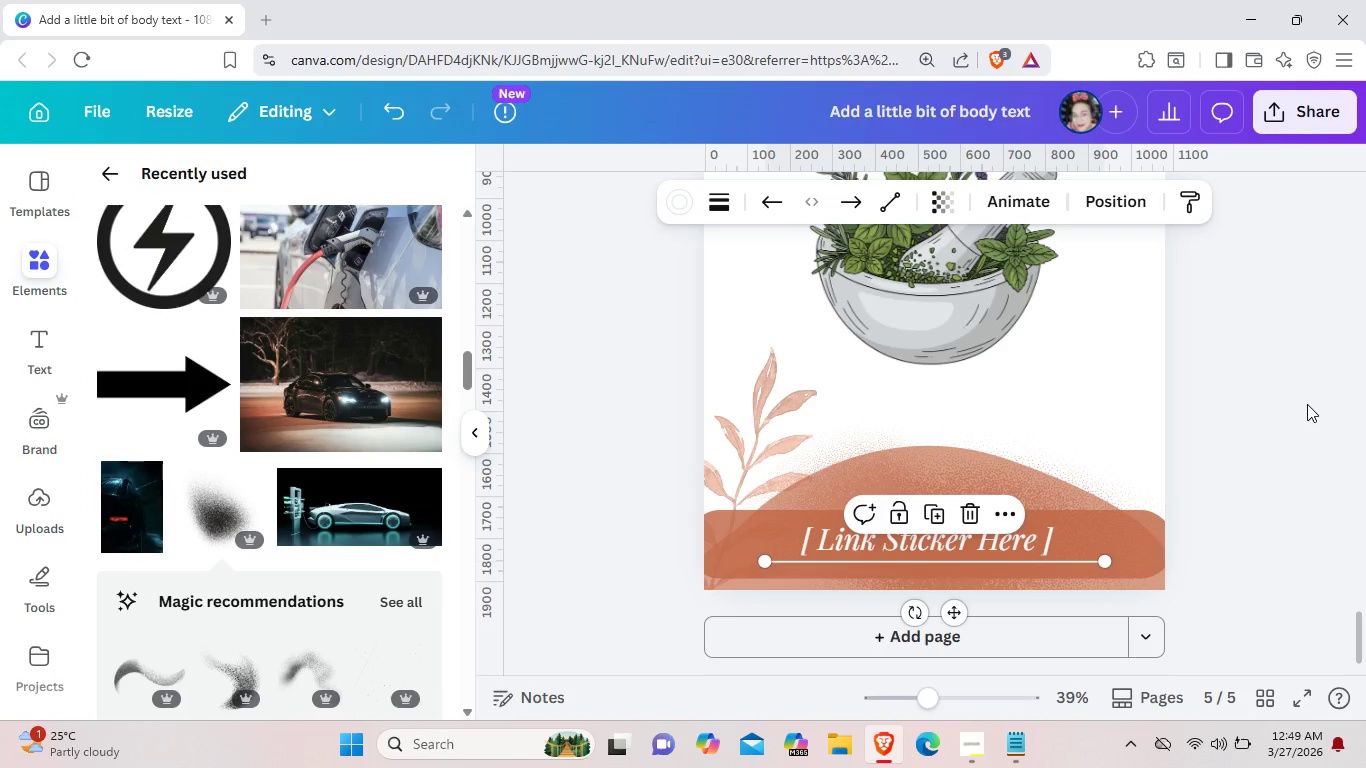 
left_click([1307, 404])
 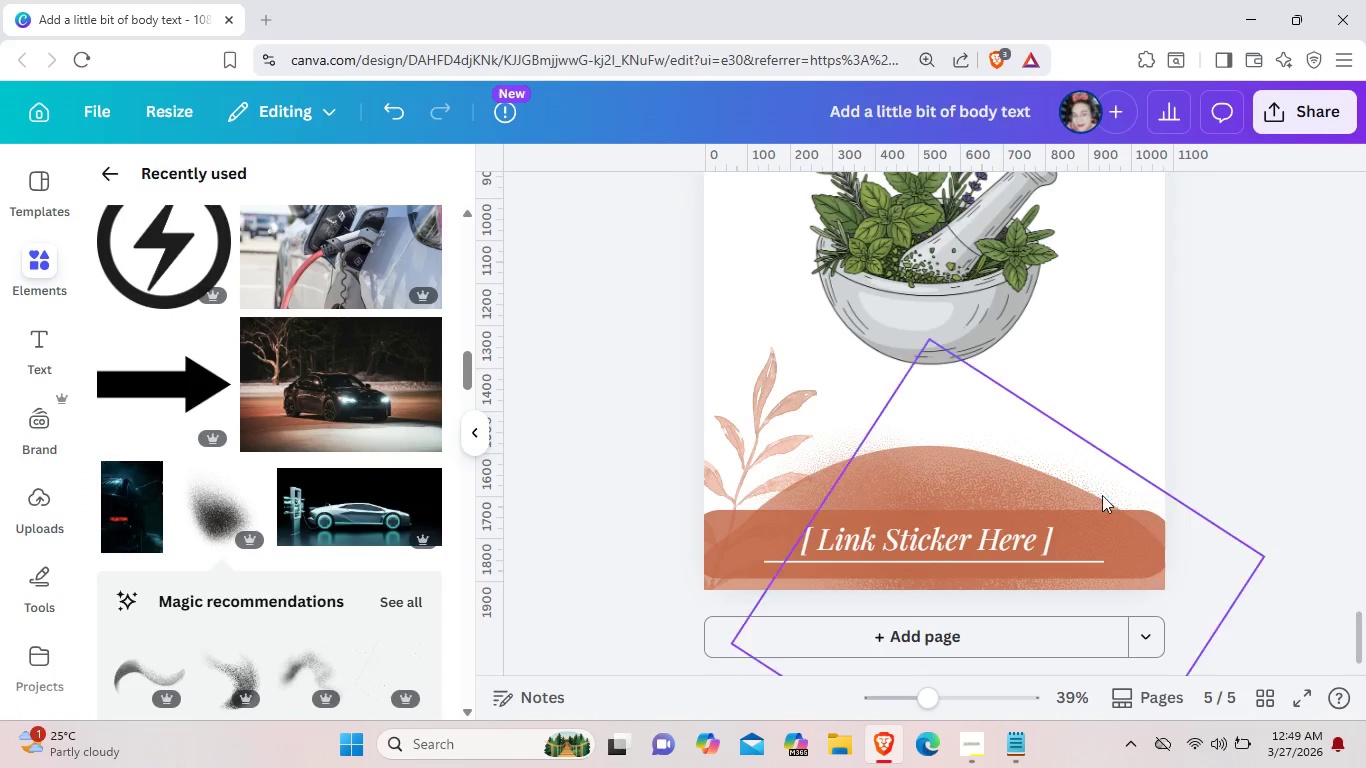 
left_click([1025, 531])
 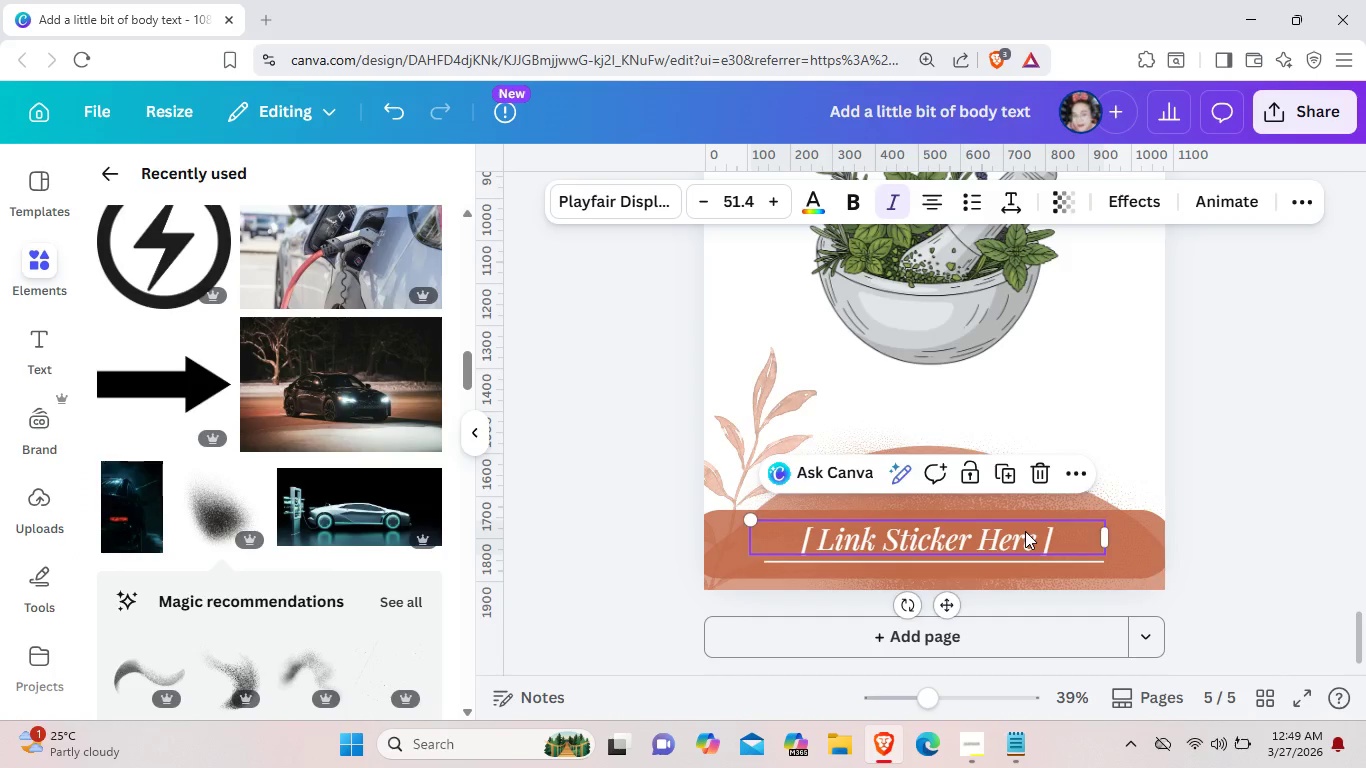 
key(ArrowRight)
 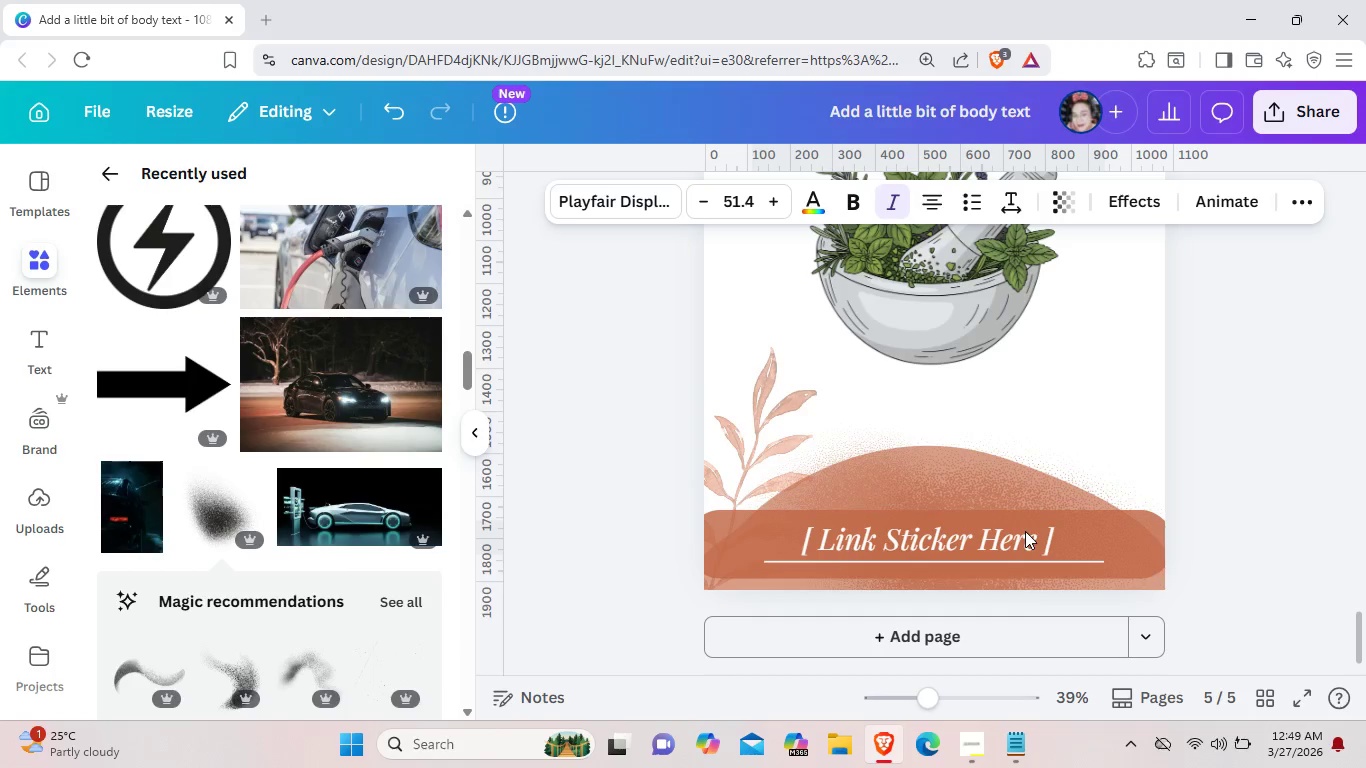 
key(ArrowRight)
 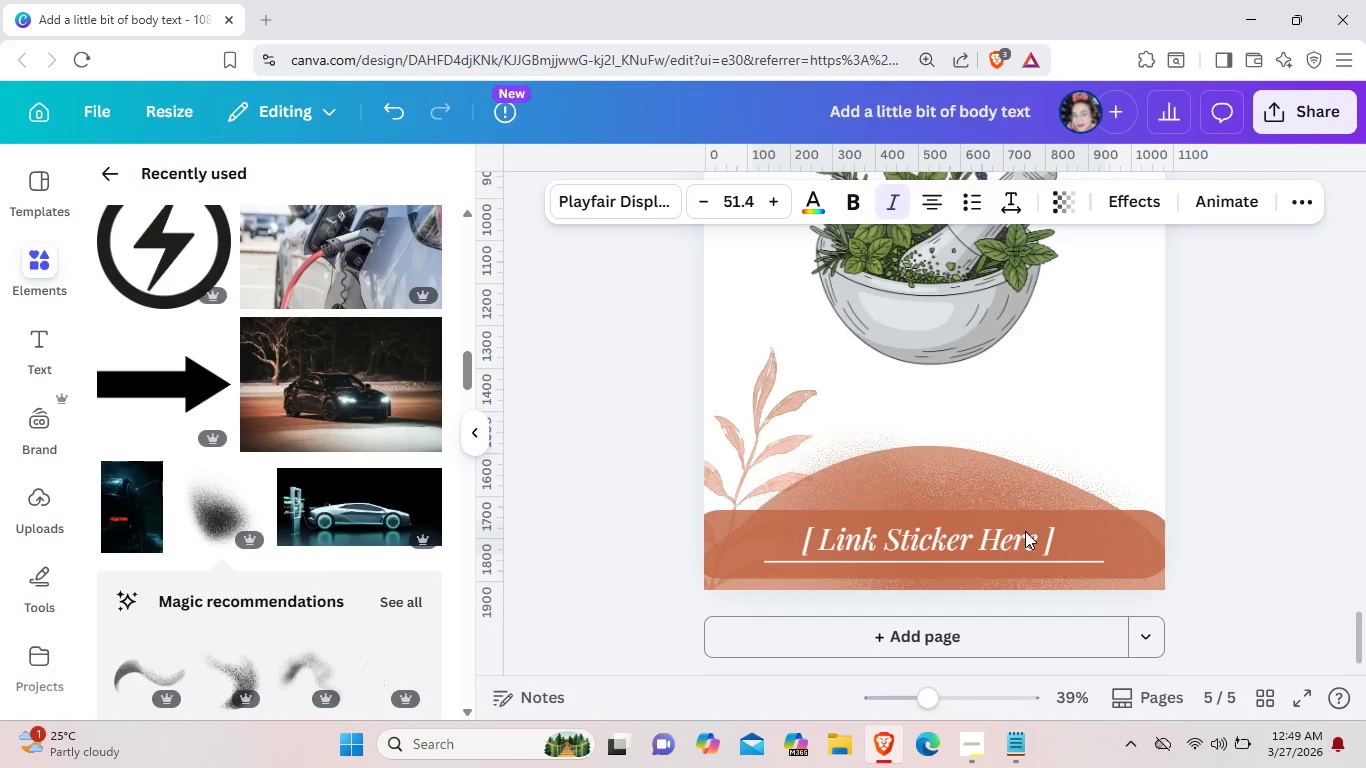 
key(ArrowRight)
 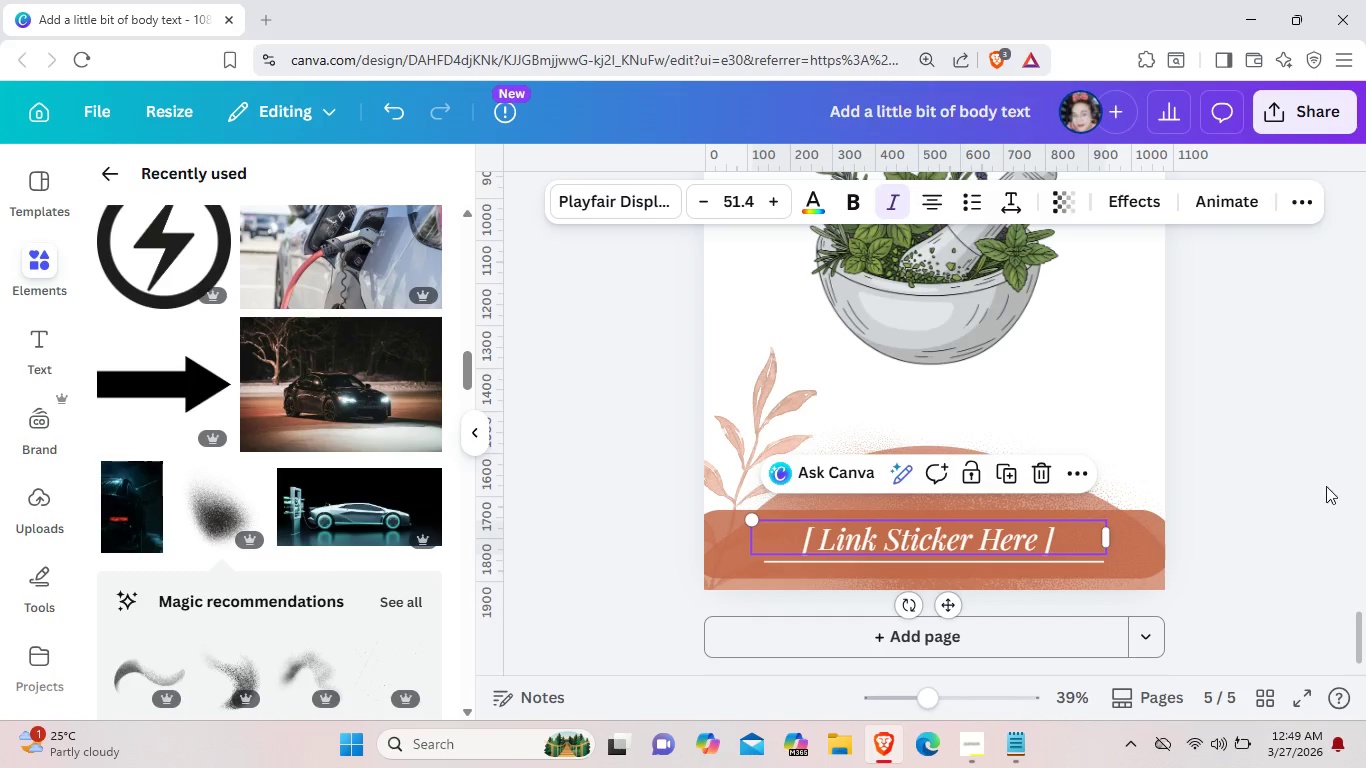 
left_click([1337, 486])
 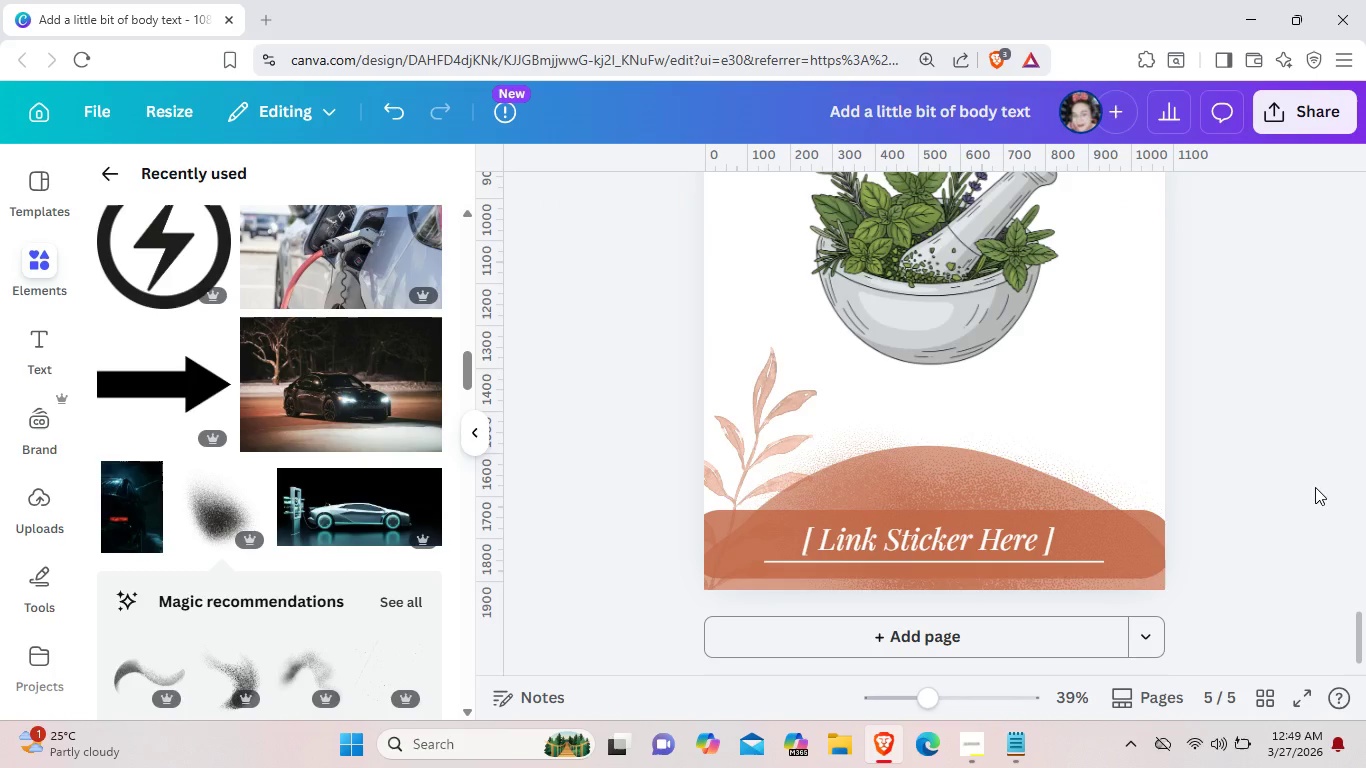 
scroll: coordinate [1290, 478], scroll_direction: up, amount: 2.0
 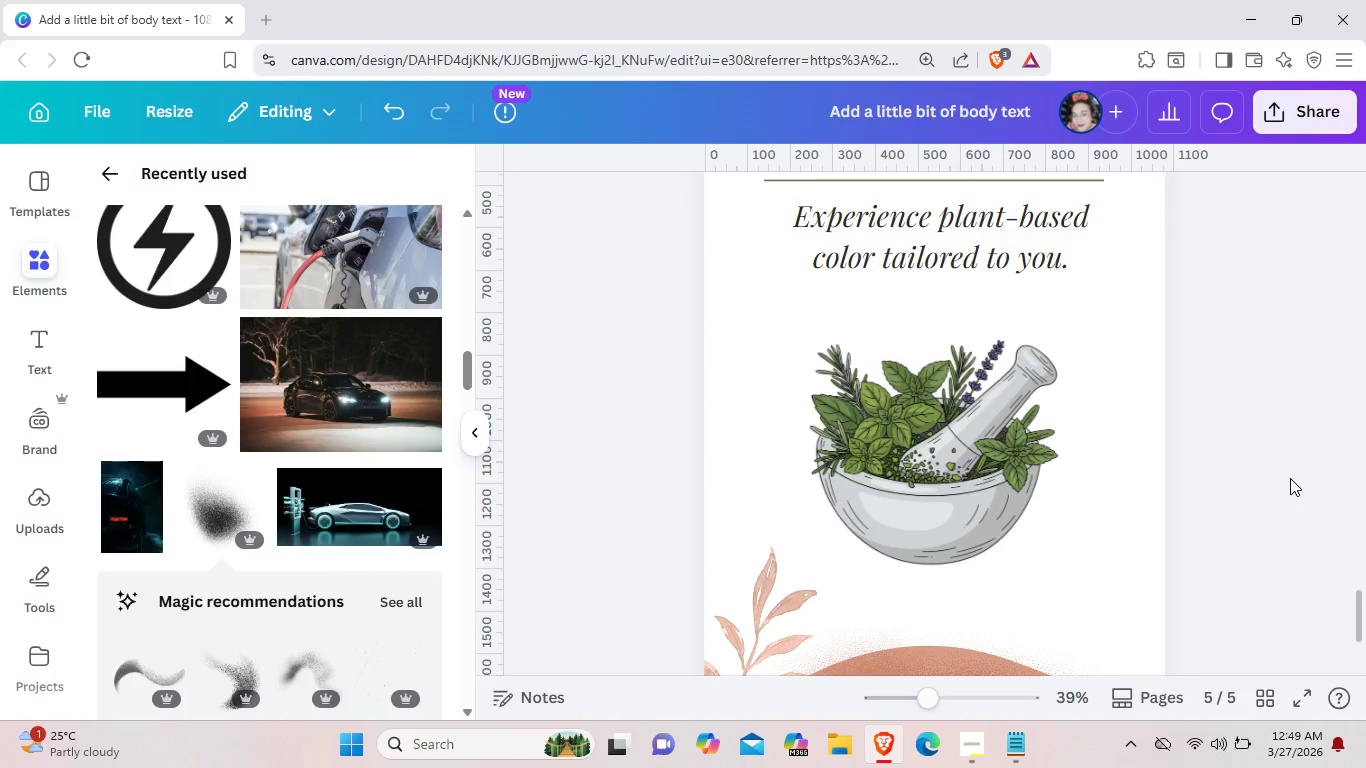 
scroll: coordinate [1290, 478], scroll_direction: down, amount: 5.0
 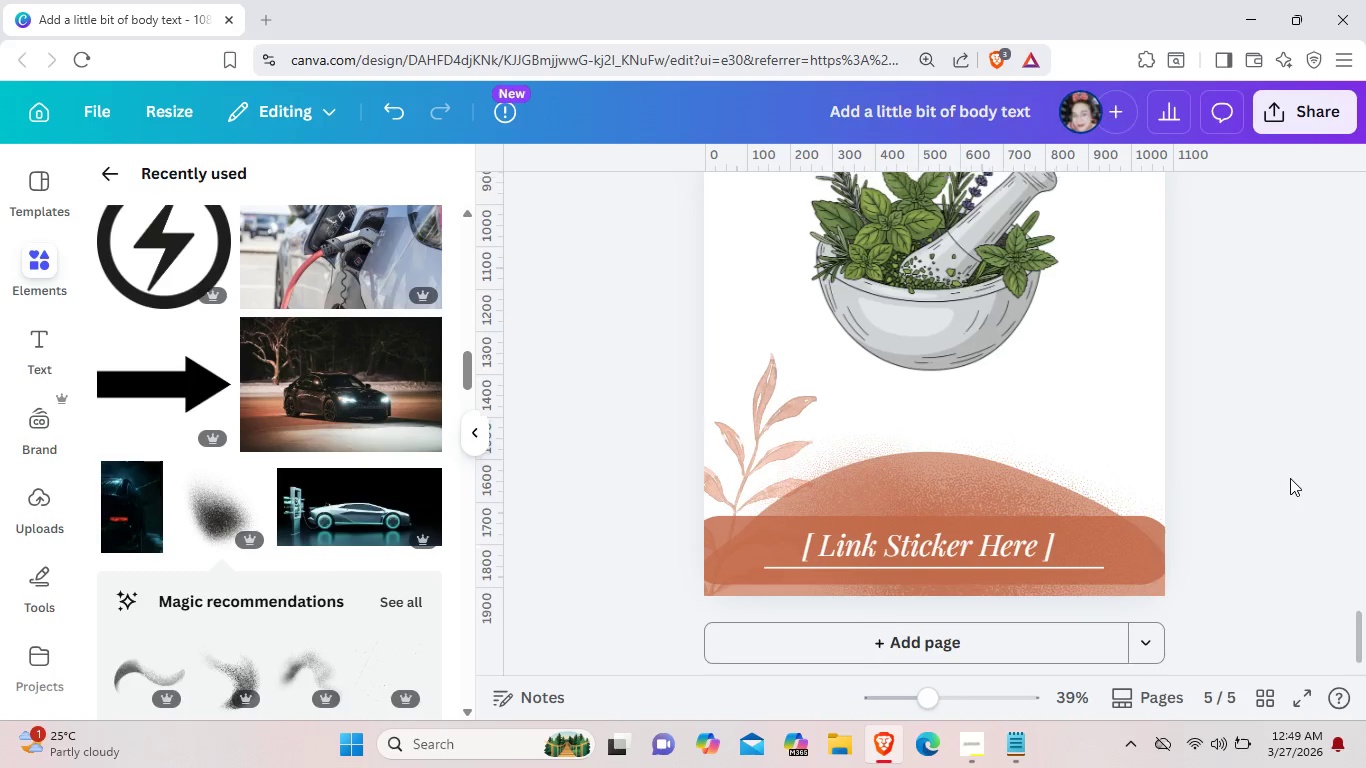 
scroll: coordinate [1288, 478], scroll_direction: up, amount: 6.0
 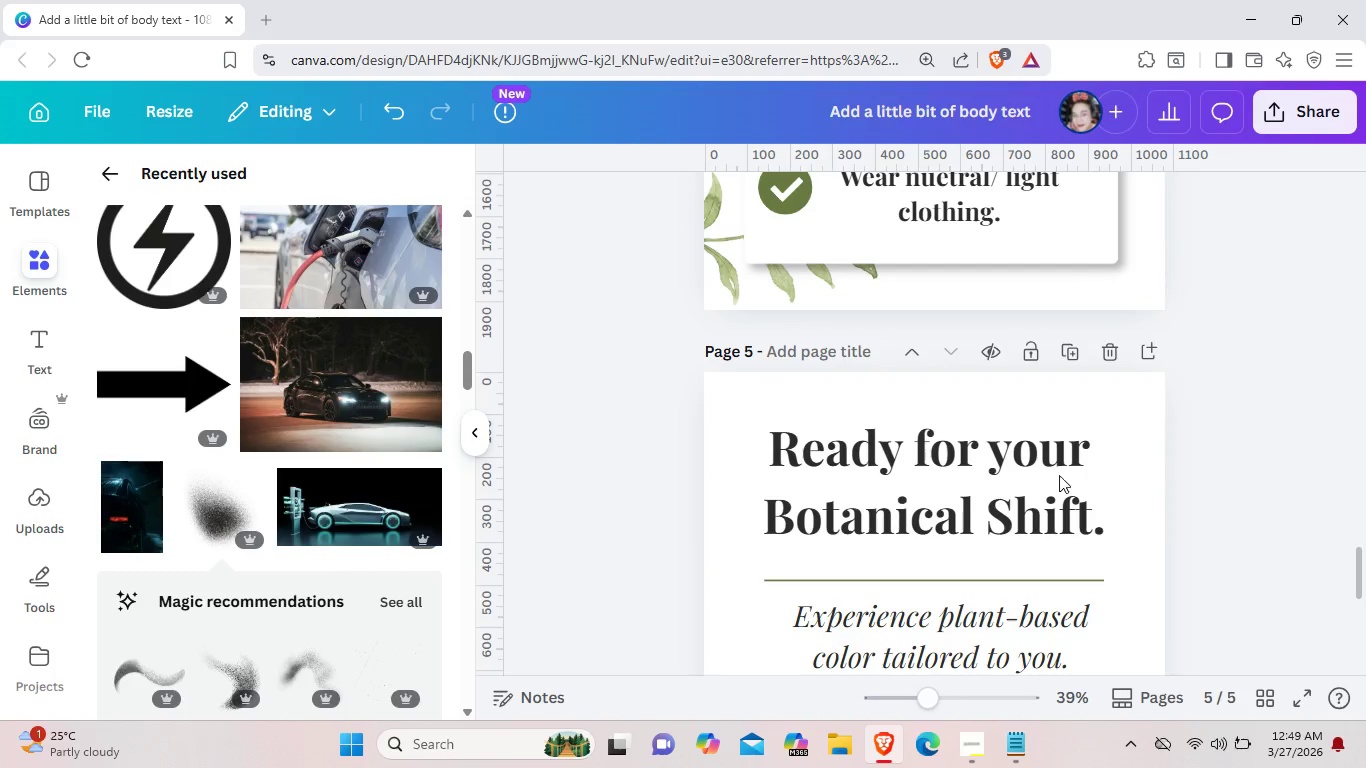 
left_click([987, 464])
 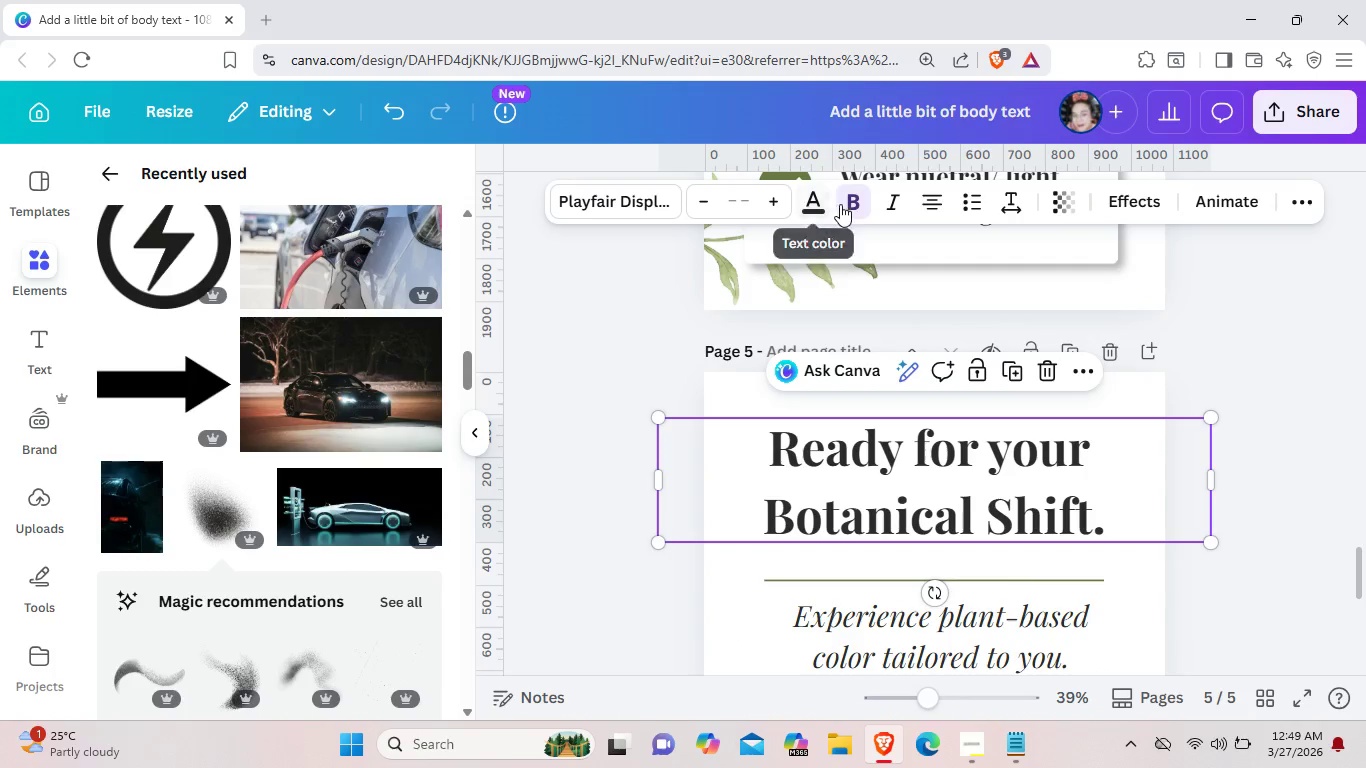 
left_click([843, 204])
 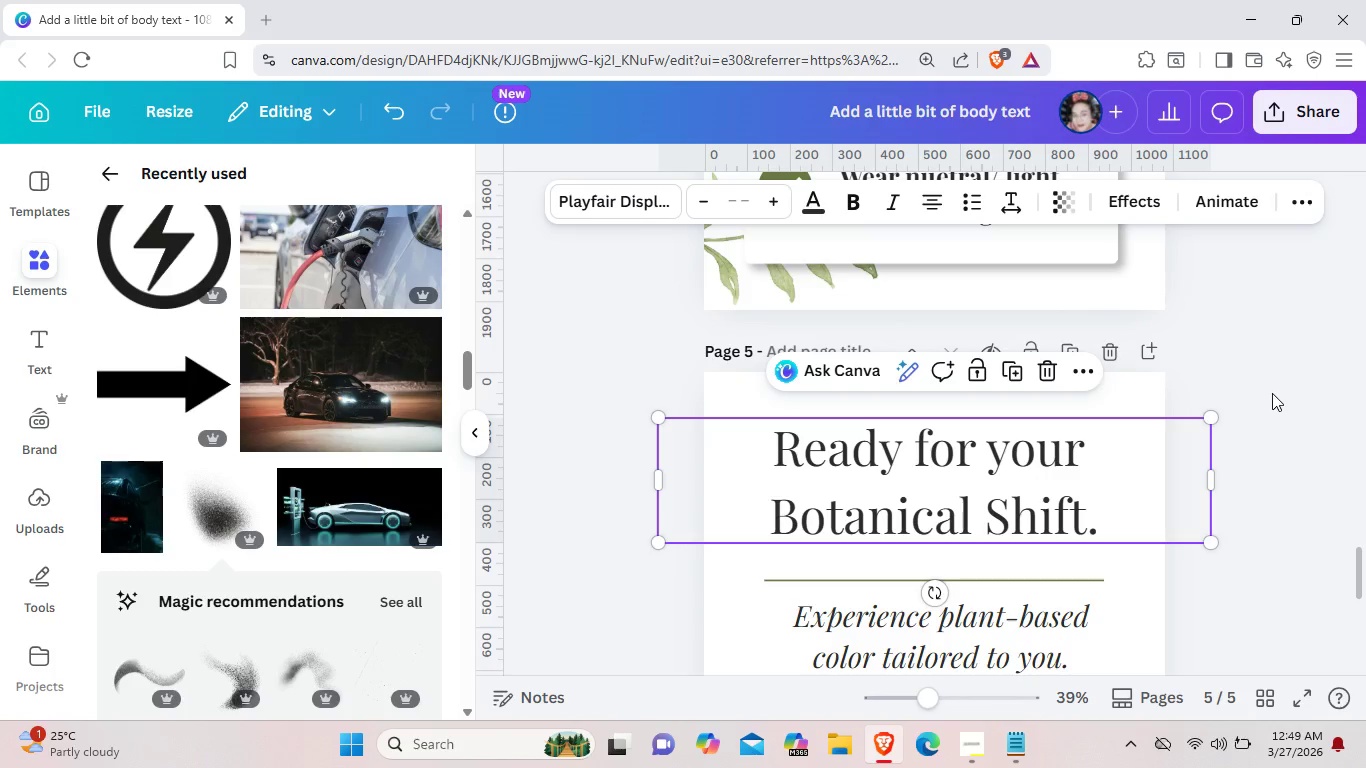 
left_click([1288, 360])
 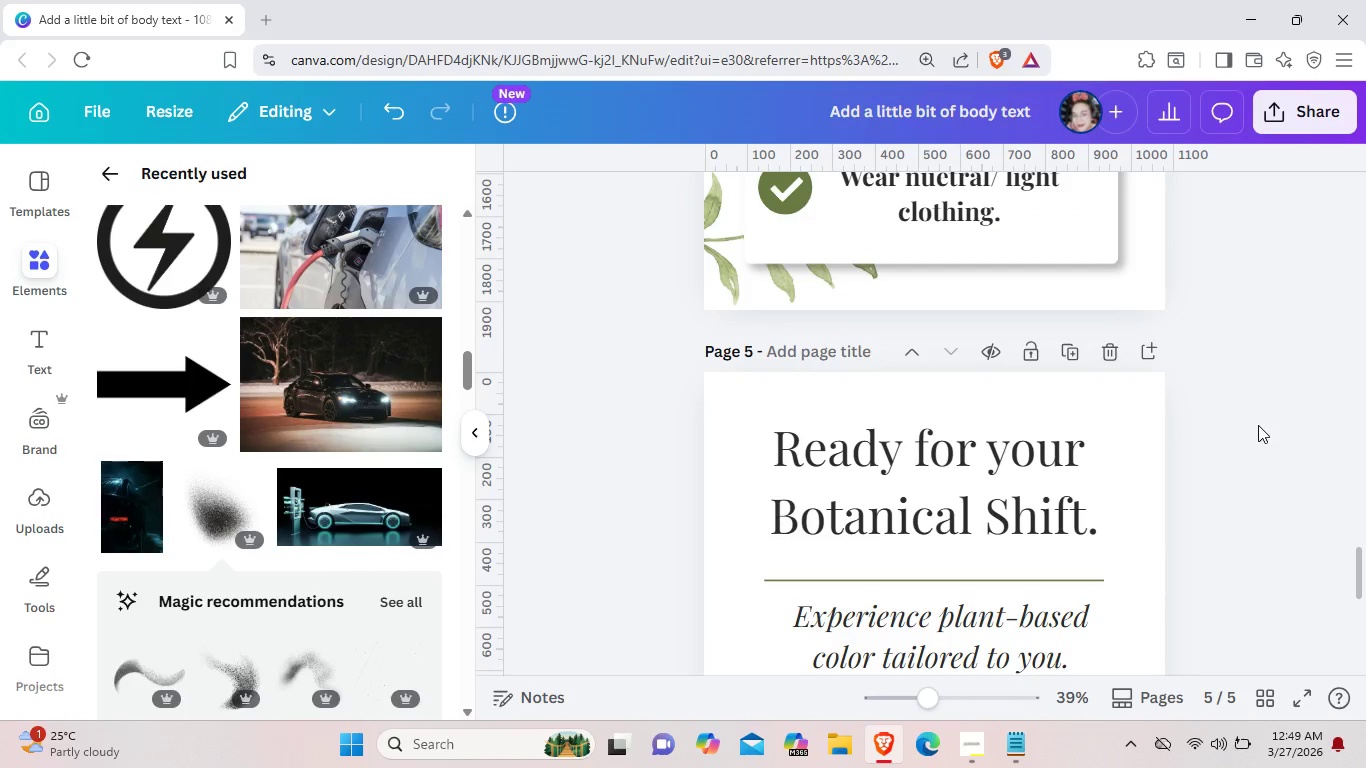 
left_click([1087, 527])
 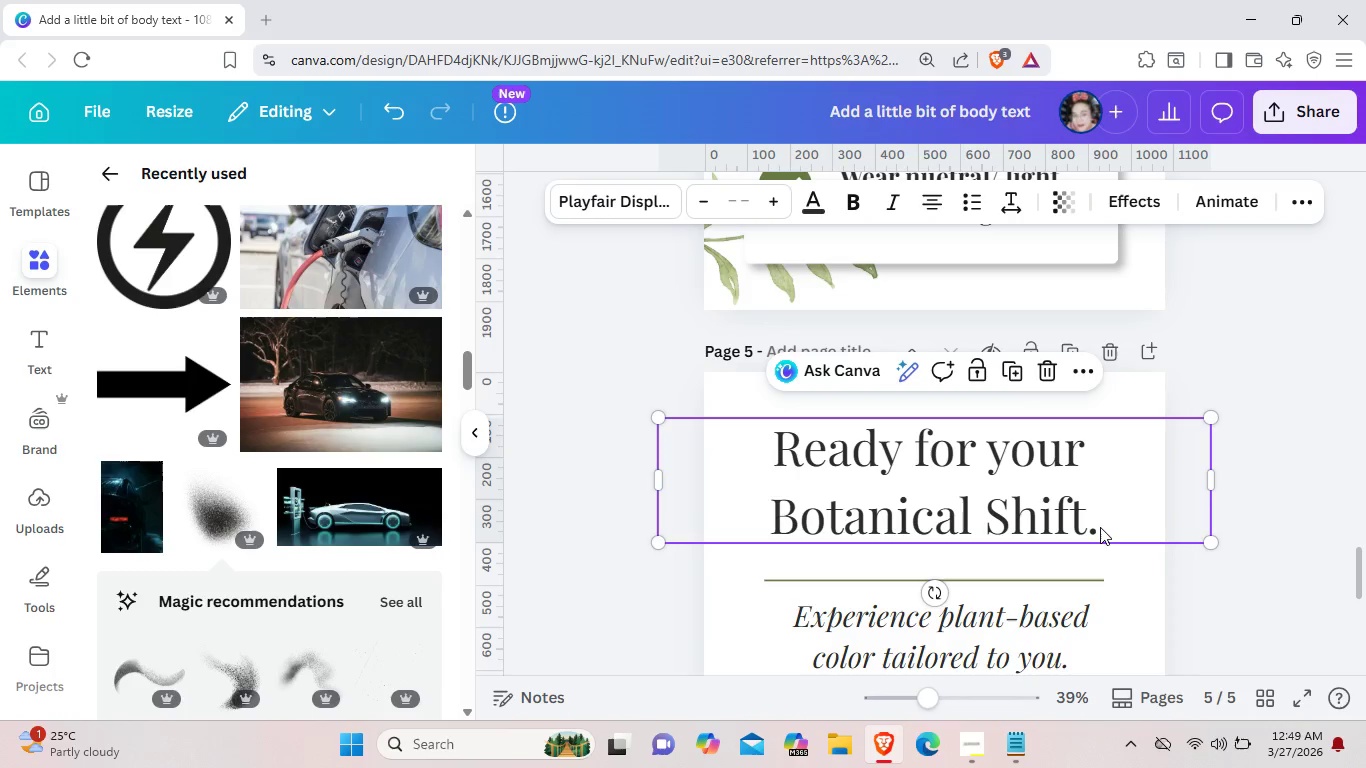 
left_click([1100, 527])
 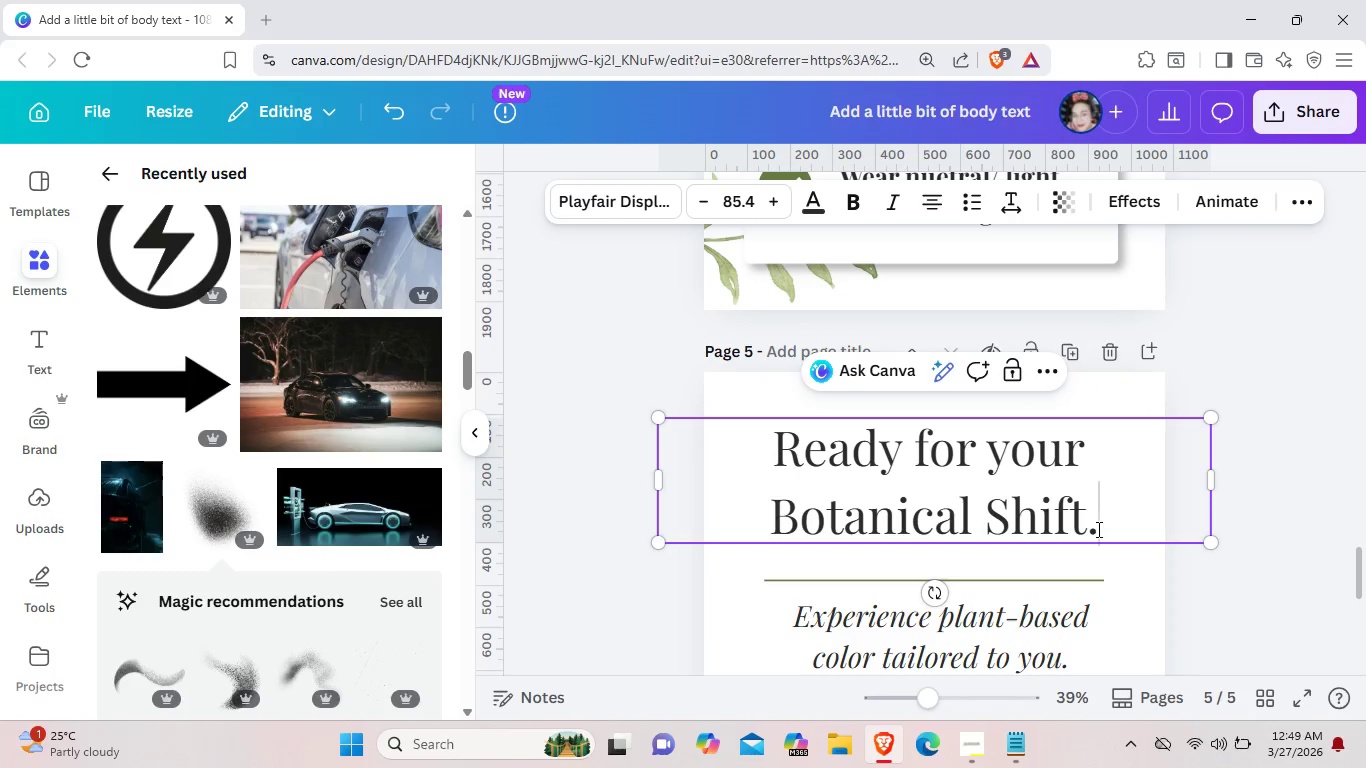 
key(Backspace)
 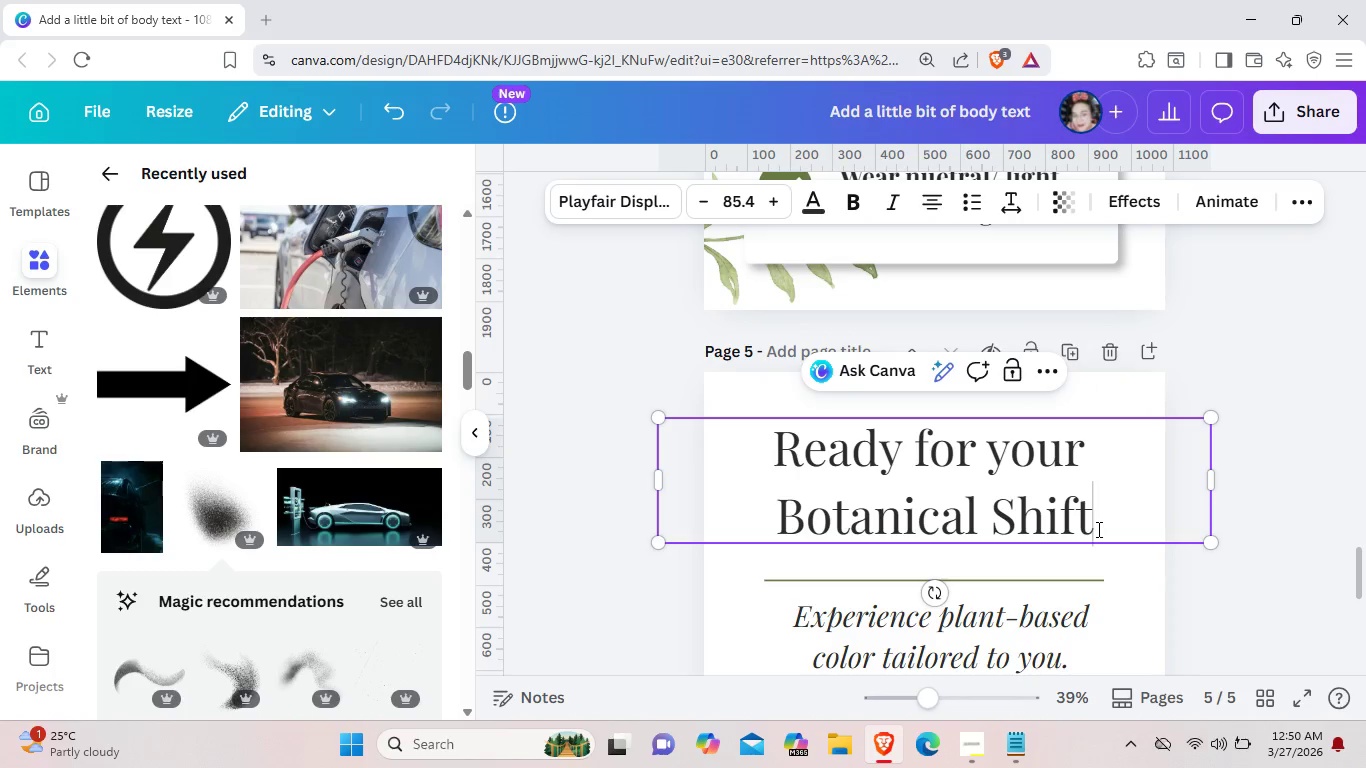 
key(Shift+Slash)
 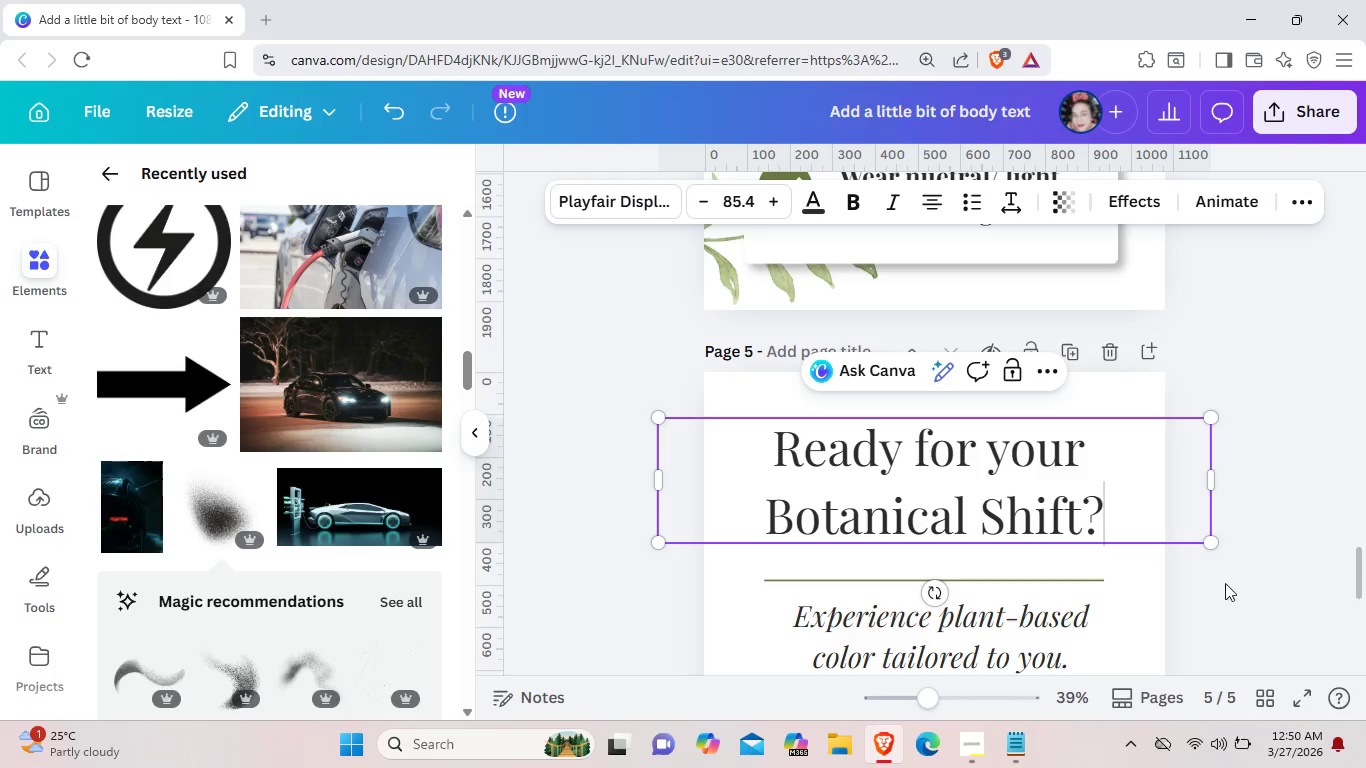 
left_click([1232, 588])
 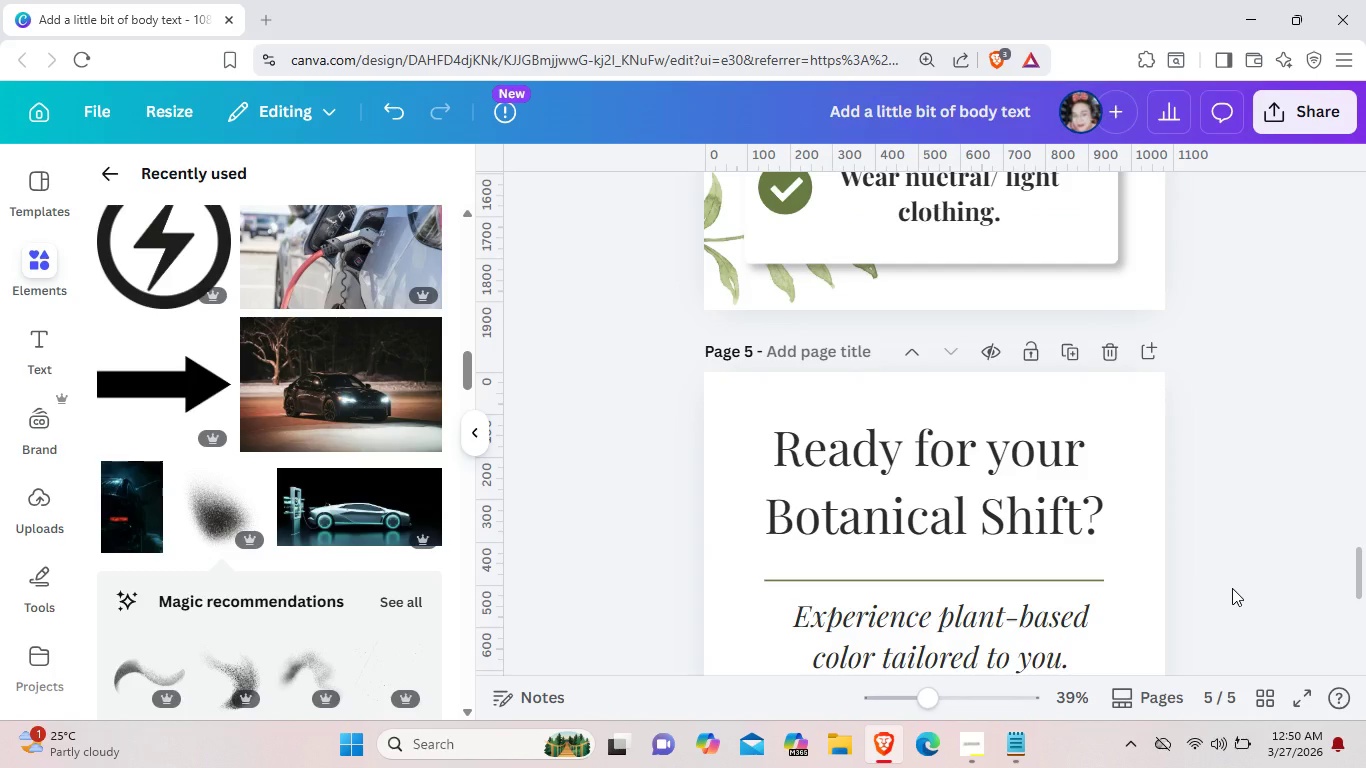 
wait(8.0)
 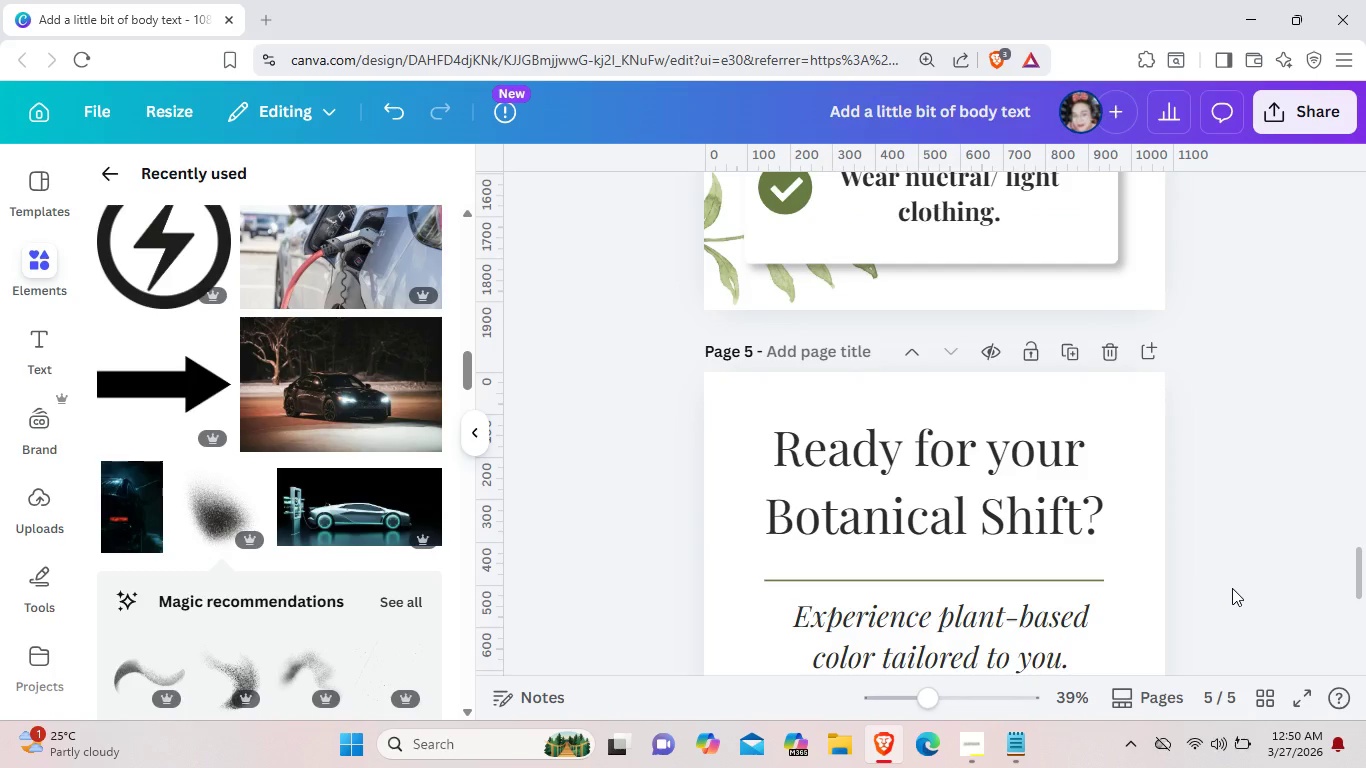 
left_click([964, 738])